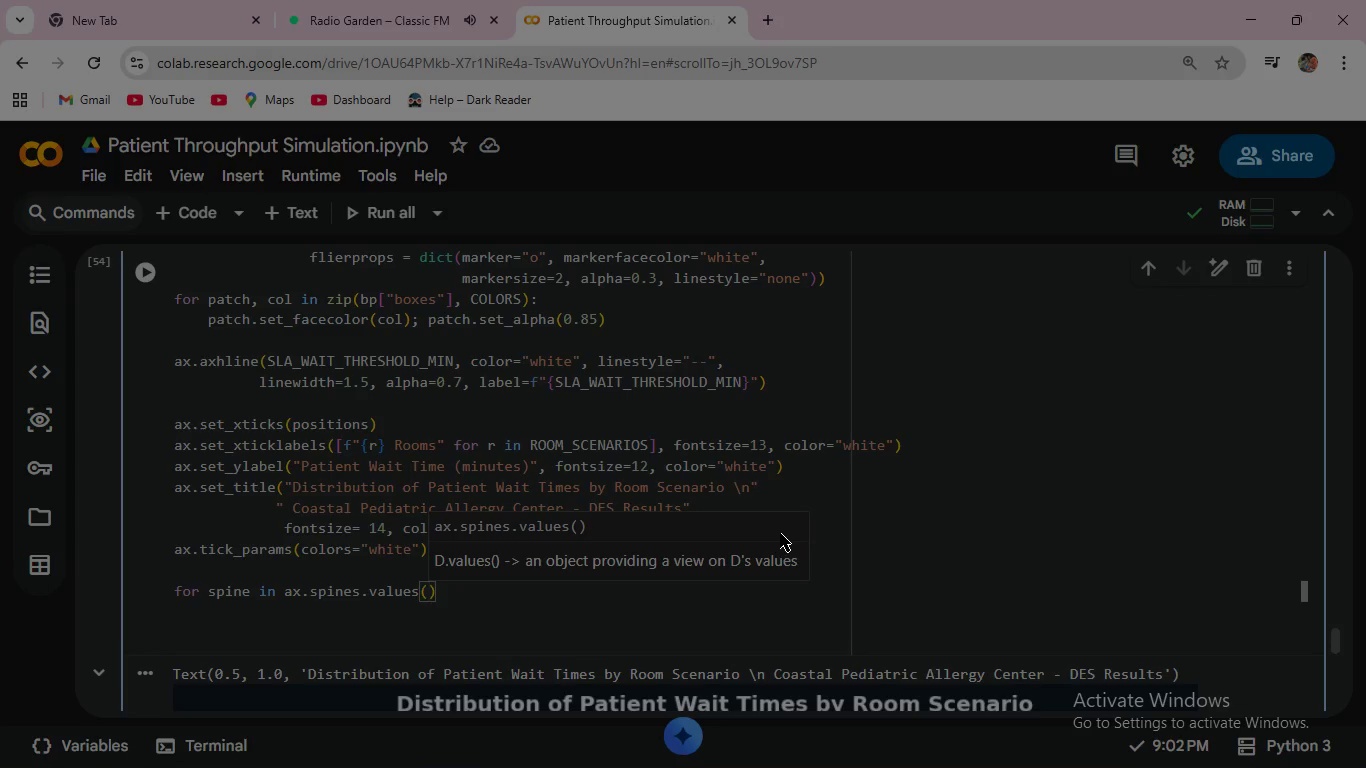 
key(ArrowRight)
 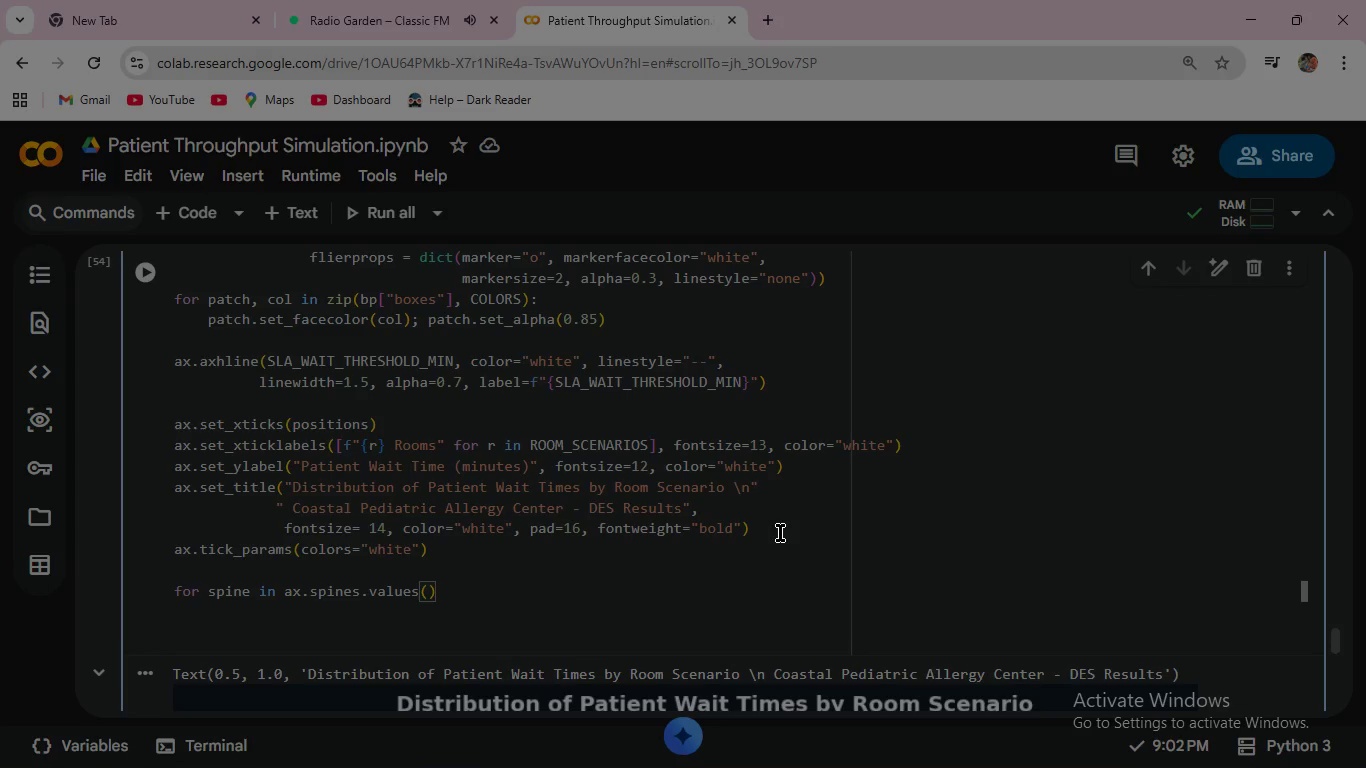 
type(: spine.set)
 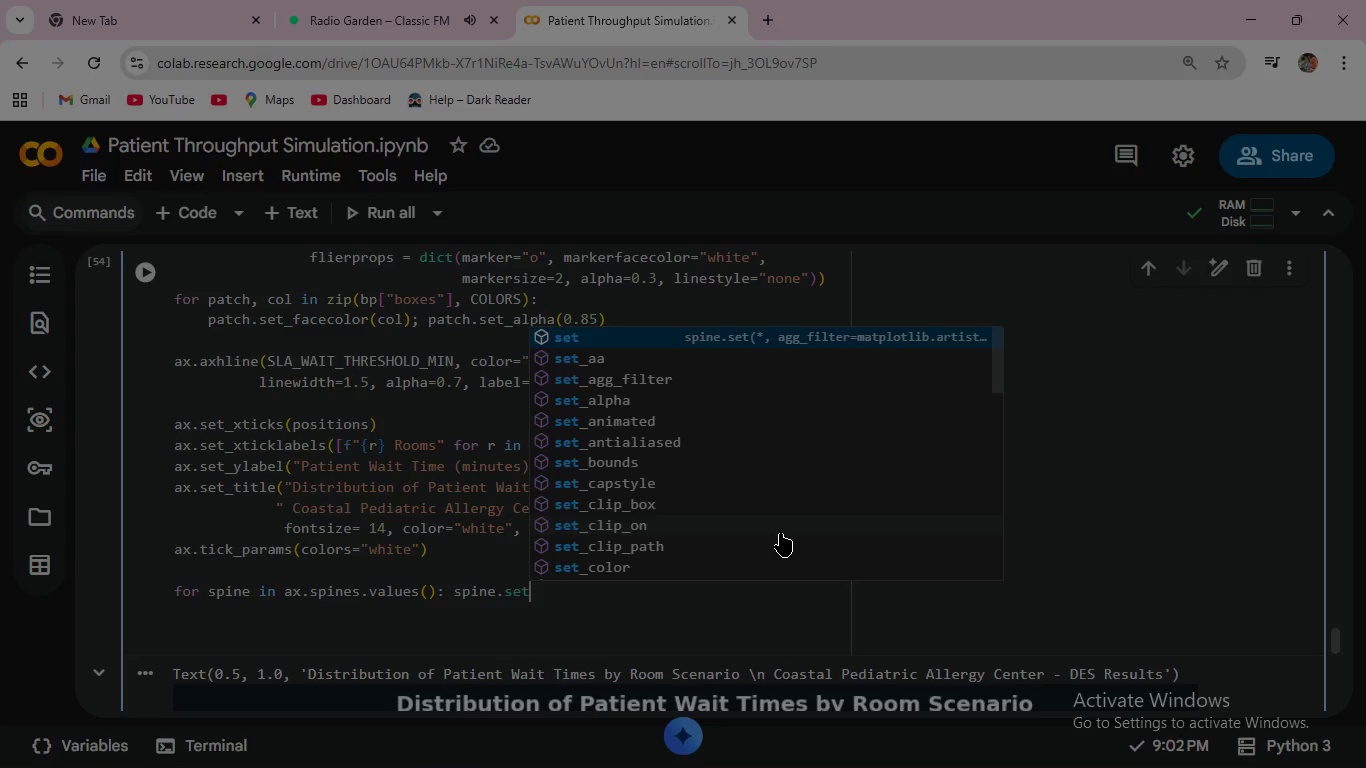 
type(_edge)
 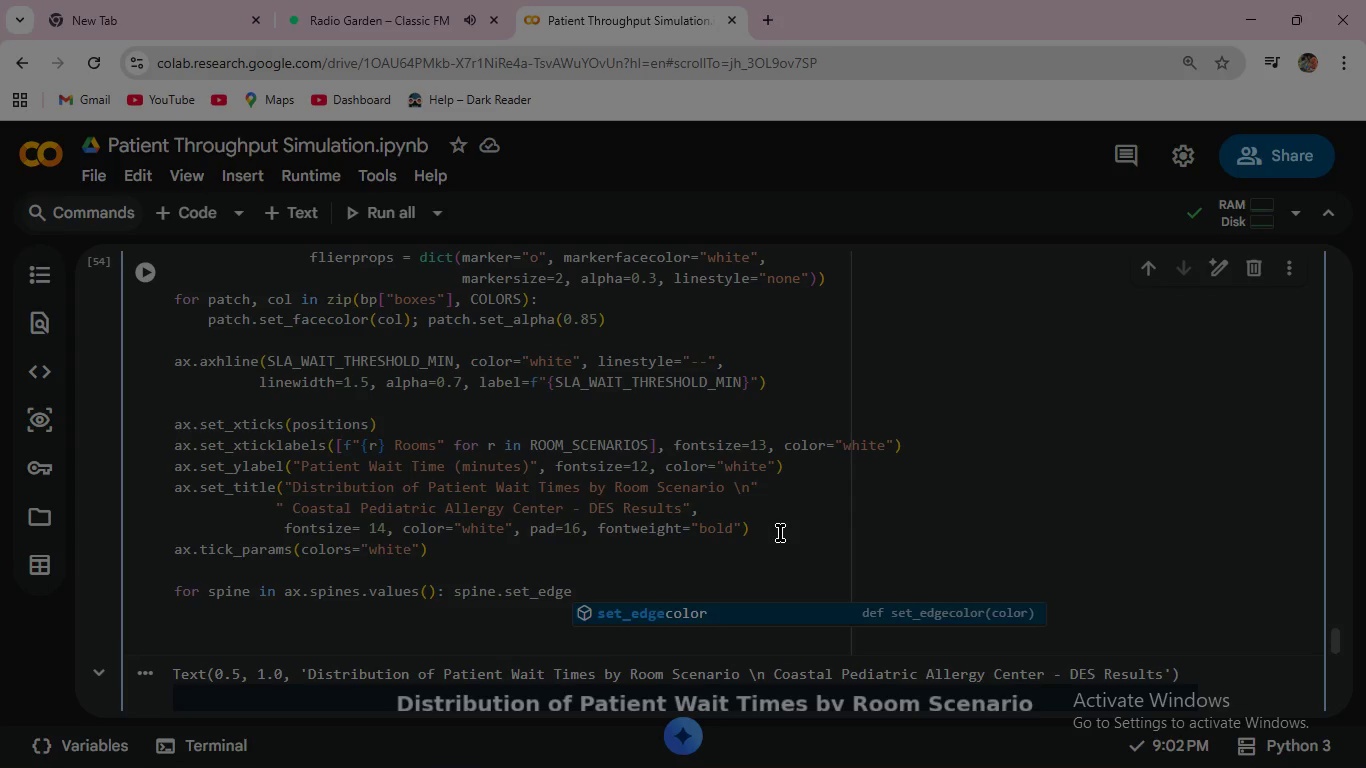 
key(Enter)
 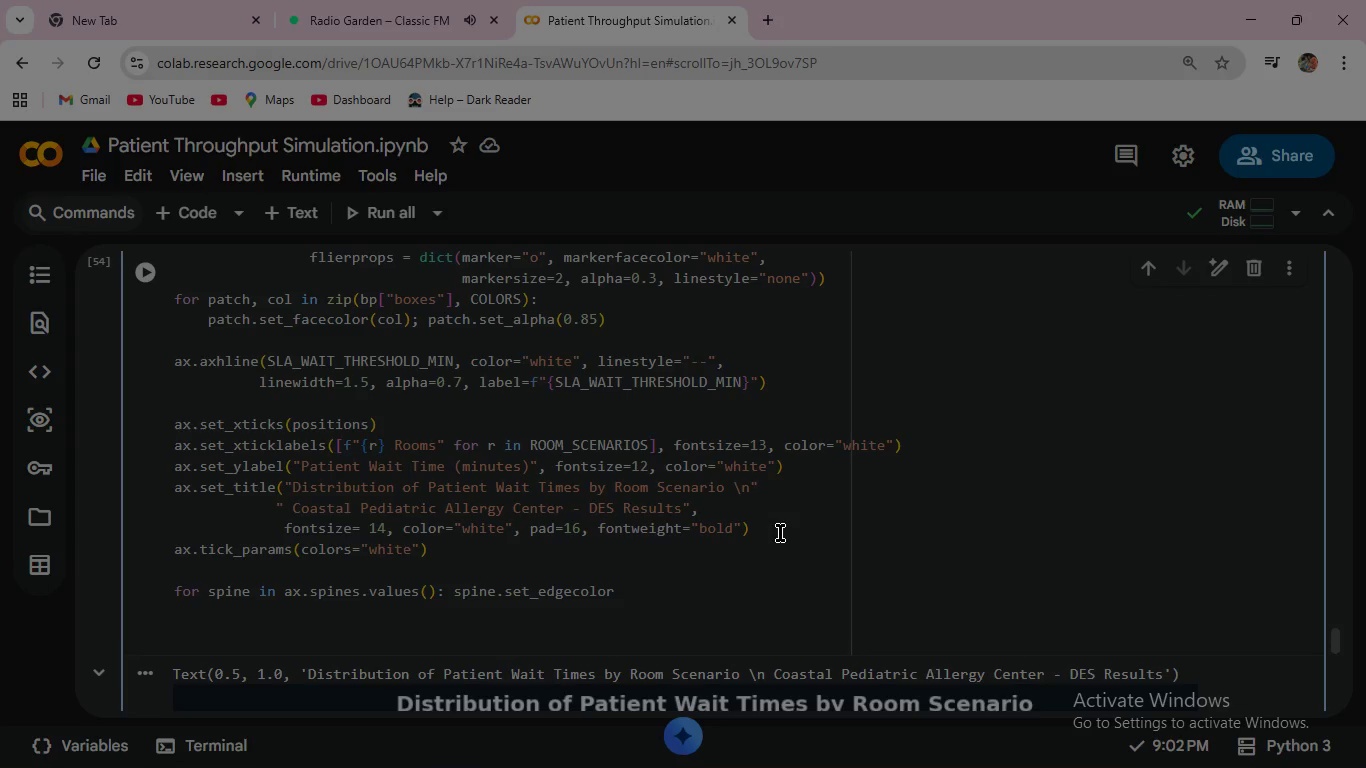 
wait(7.12)
 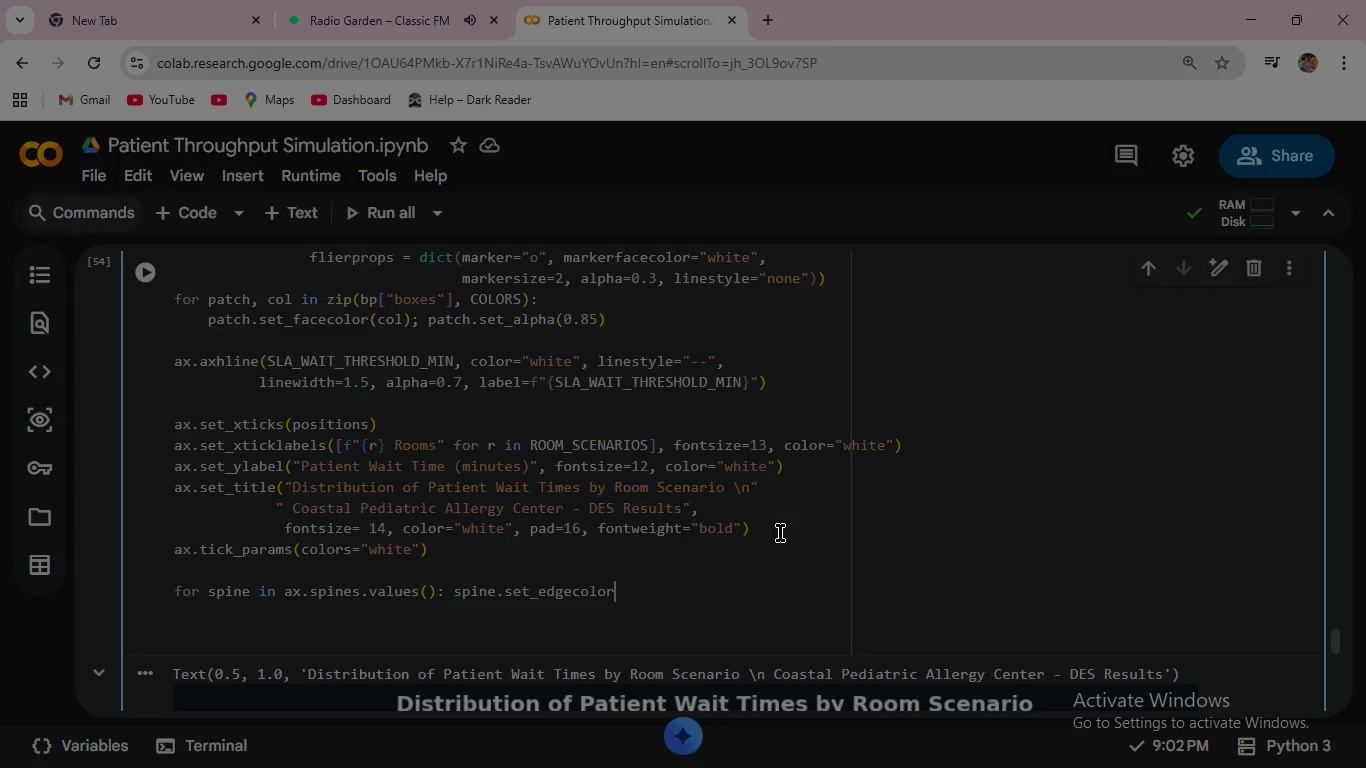 
type(("#2A3A4A)
 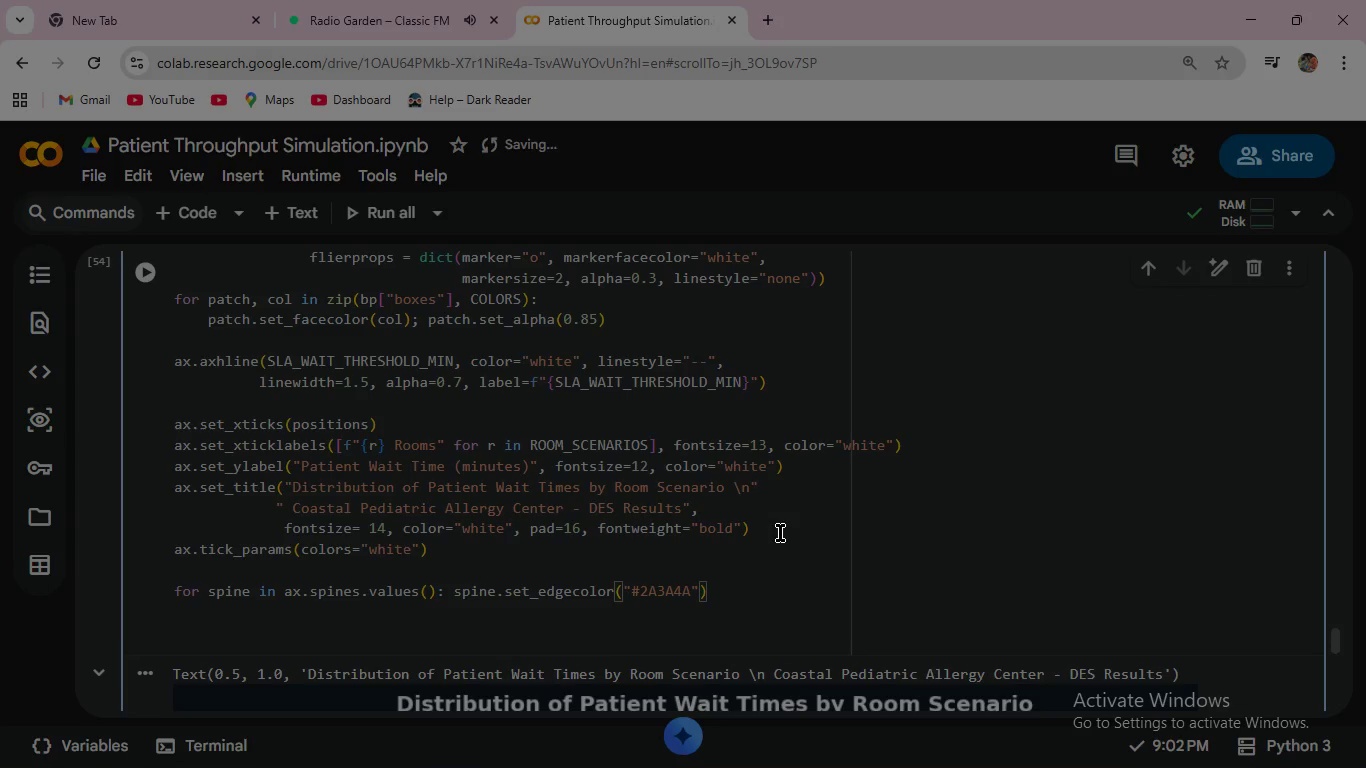 
wait(7.95)
 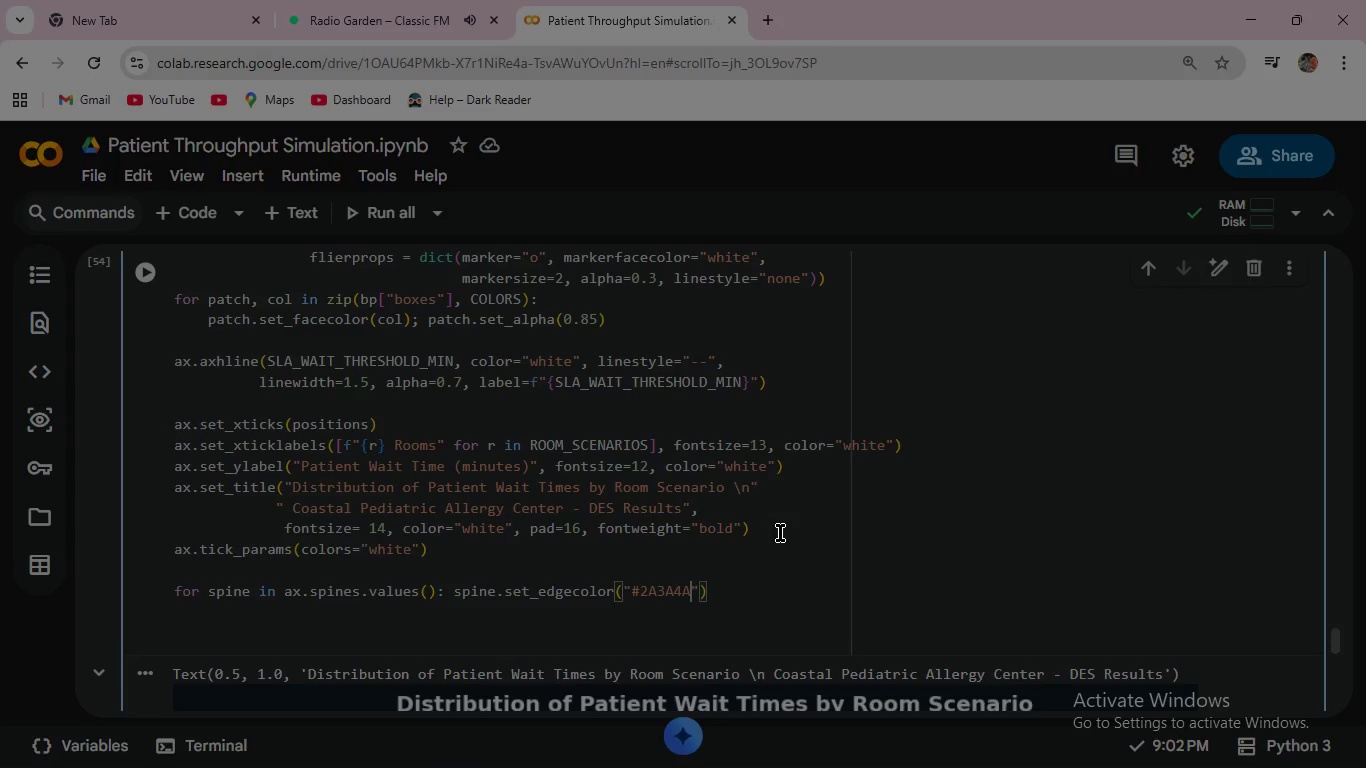 
key(ArrowRight)
 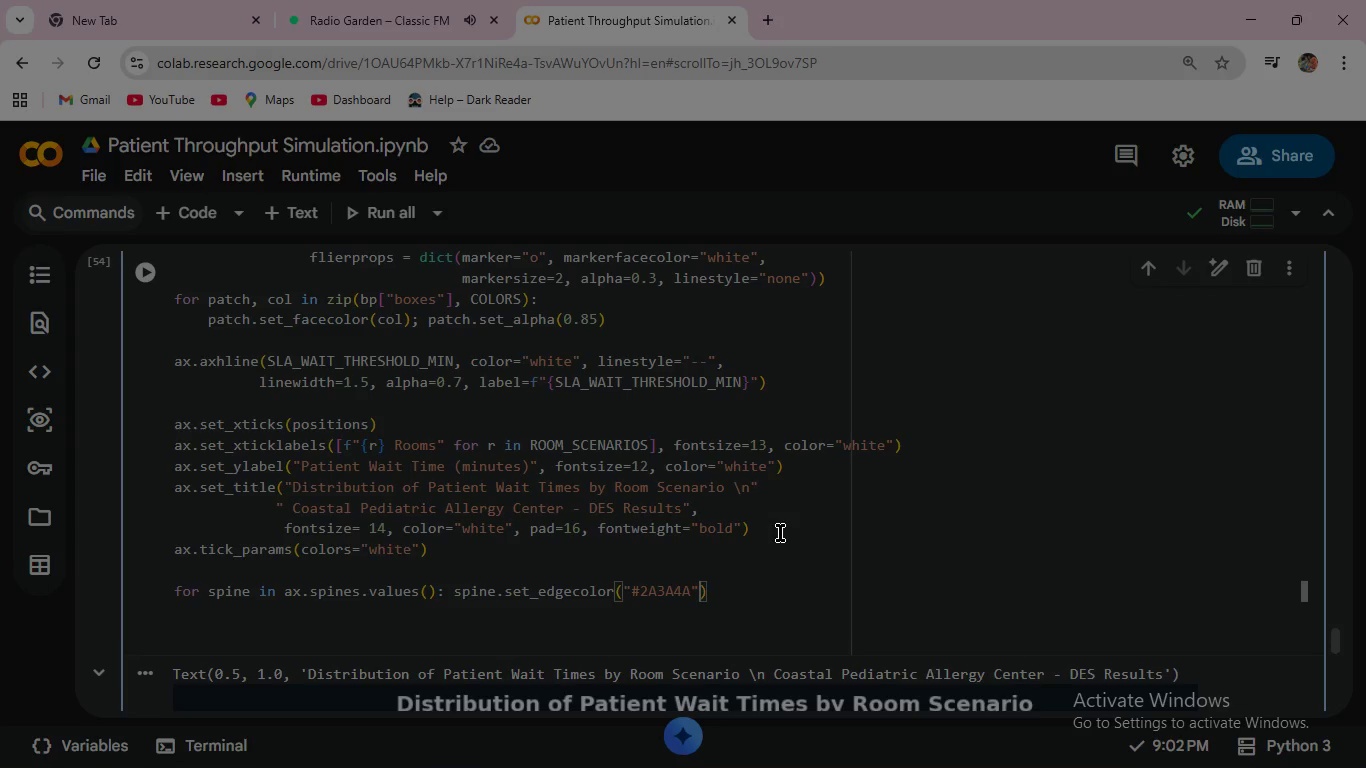 
key(ArrowRight)
 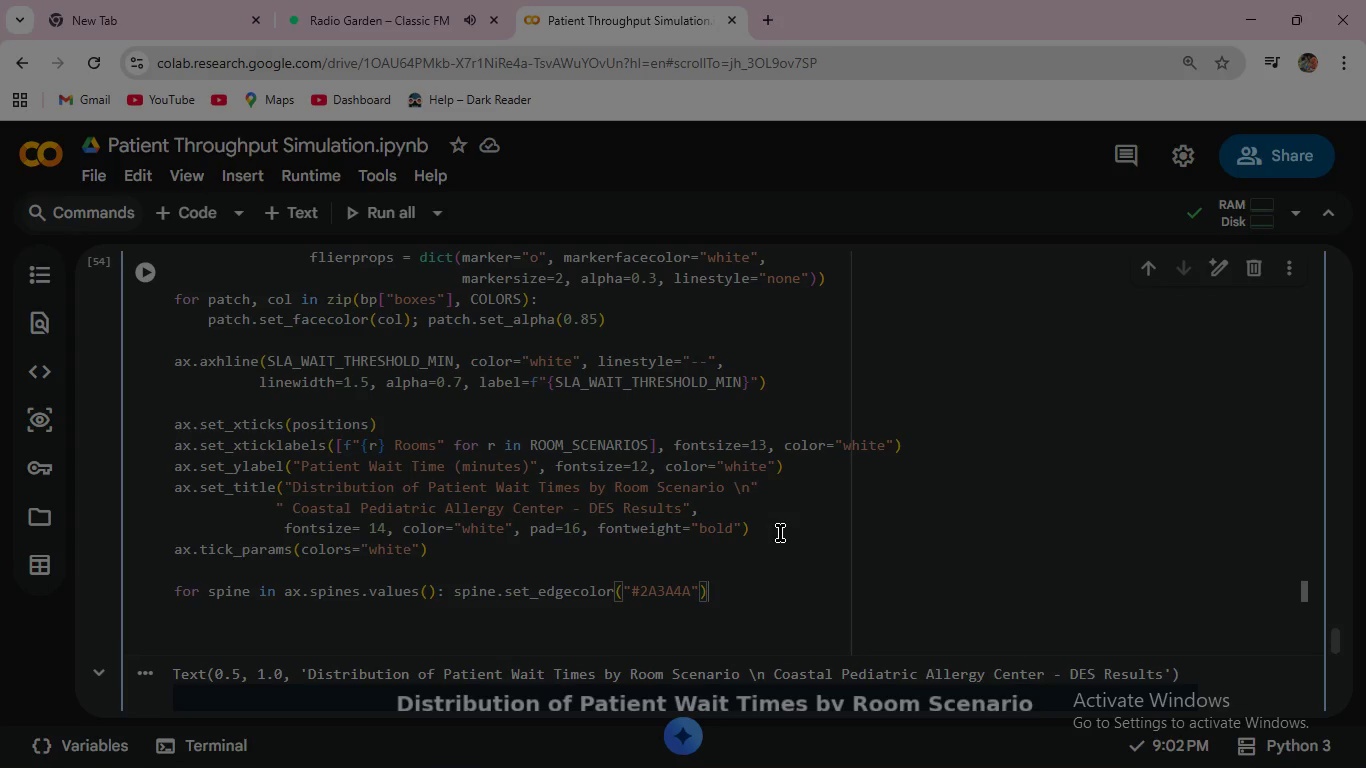 
key(Enter)
 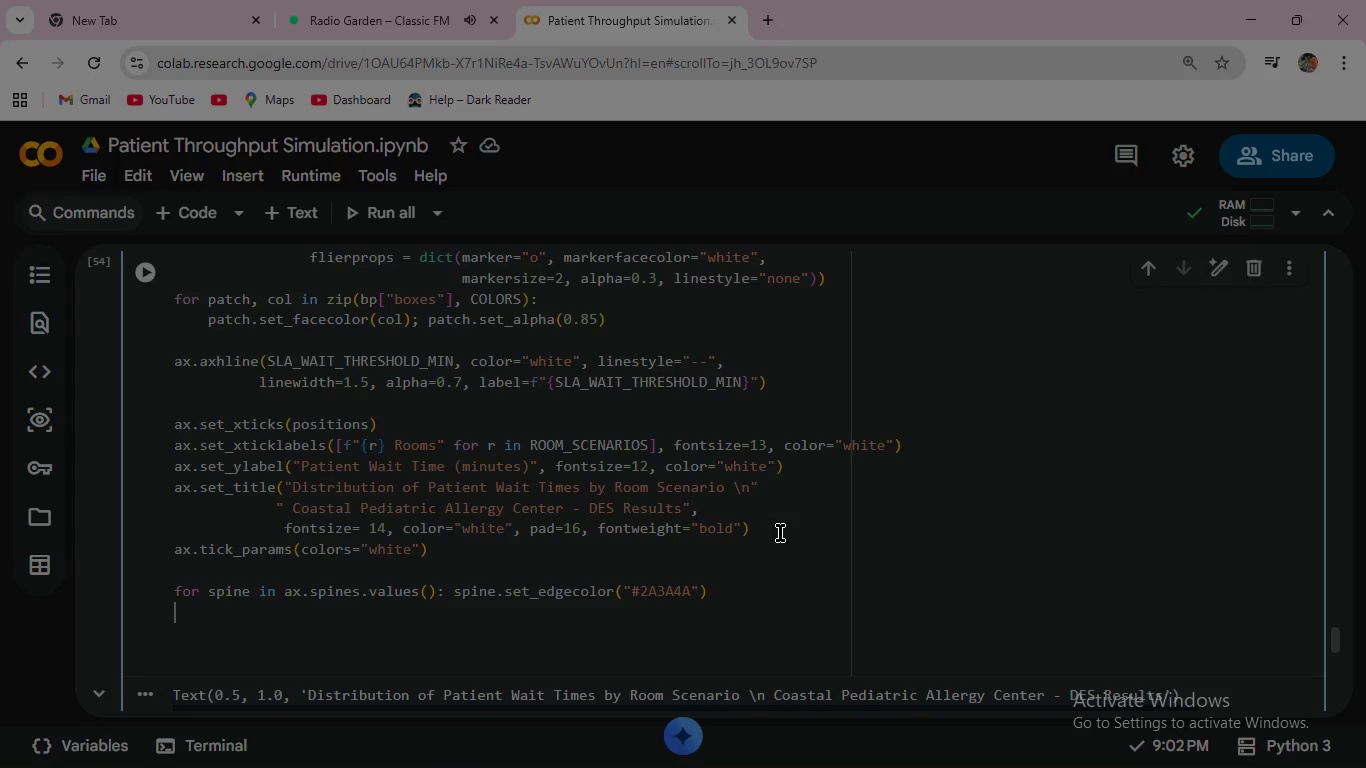 
type(ax.lege)
 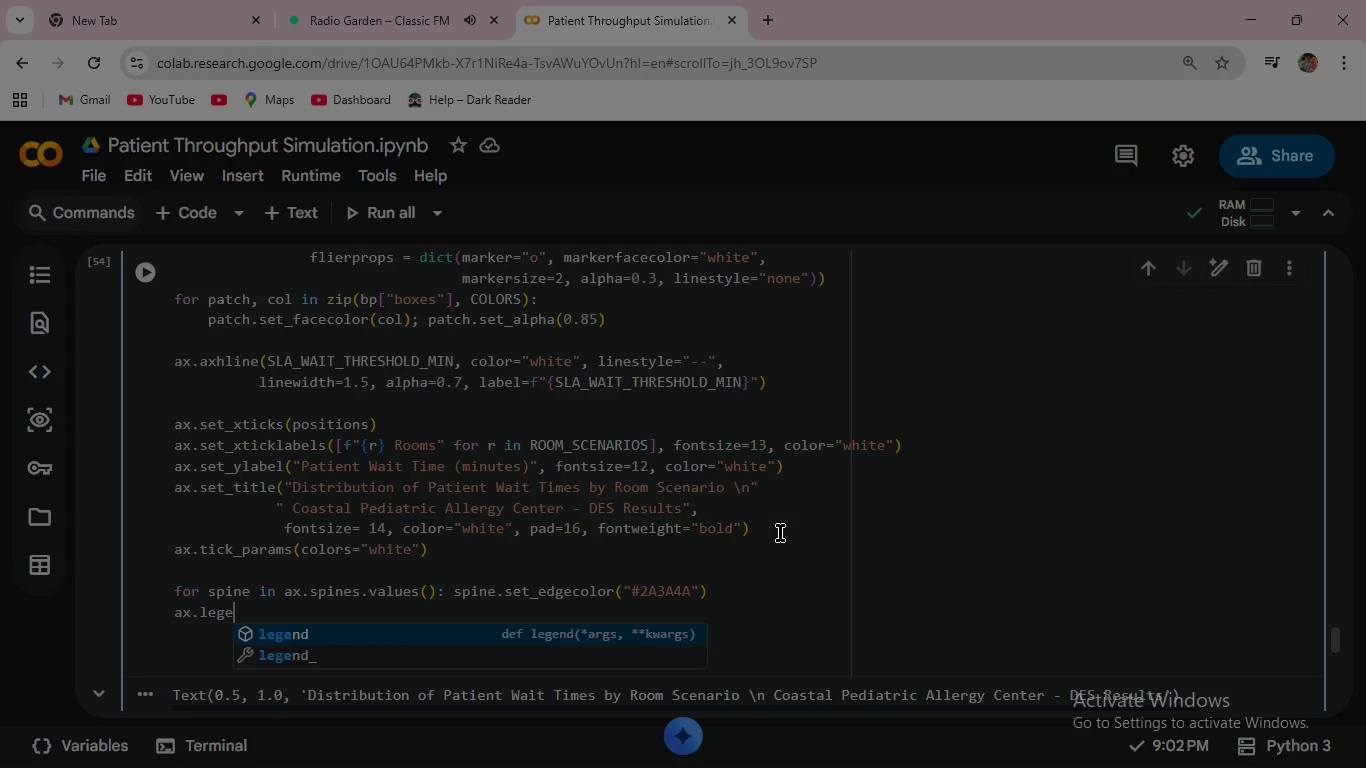 
key(Enter)
 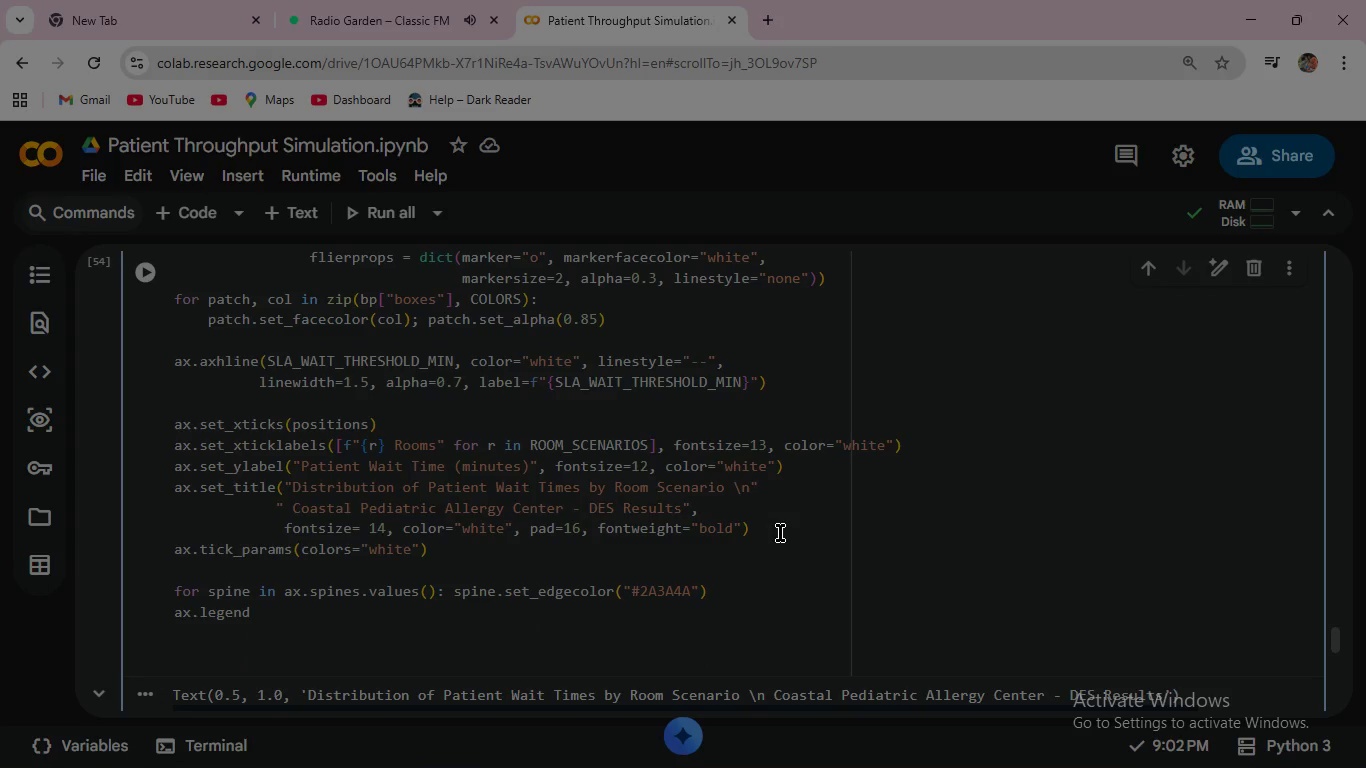 
type((fotn)
key(Backspace)
key(Backspace)
type(ntsize=10, face)
 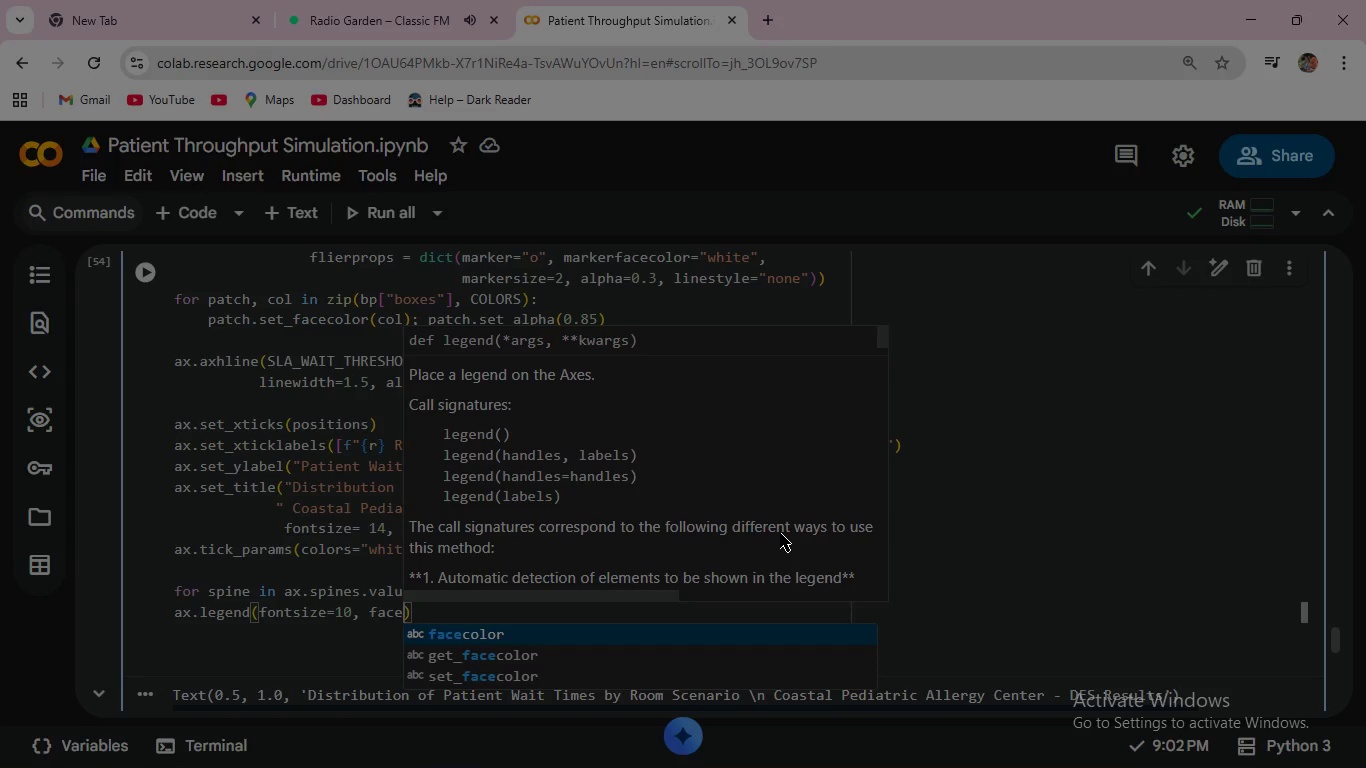 
key(Enter)
 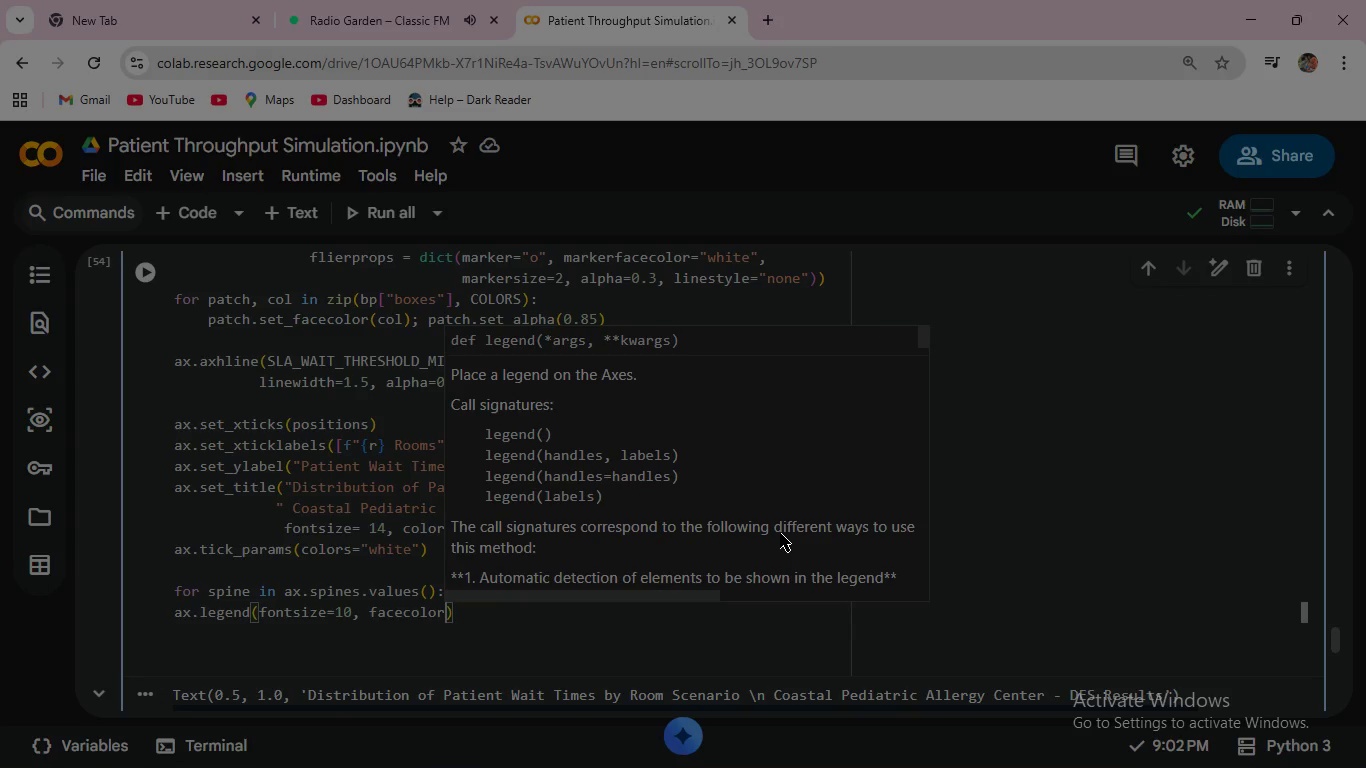 
type(="#1A2733)
 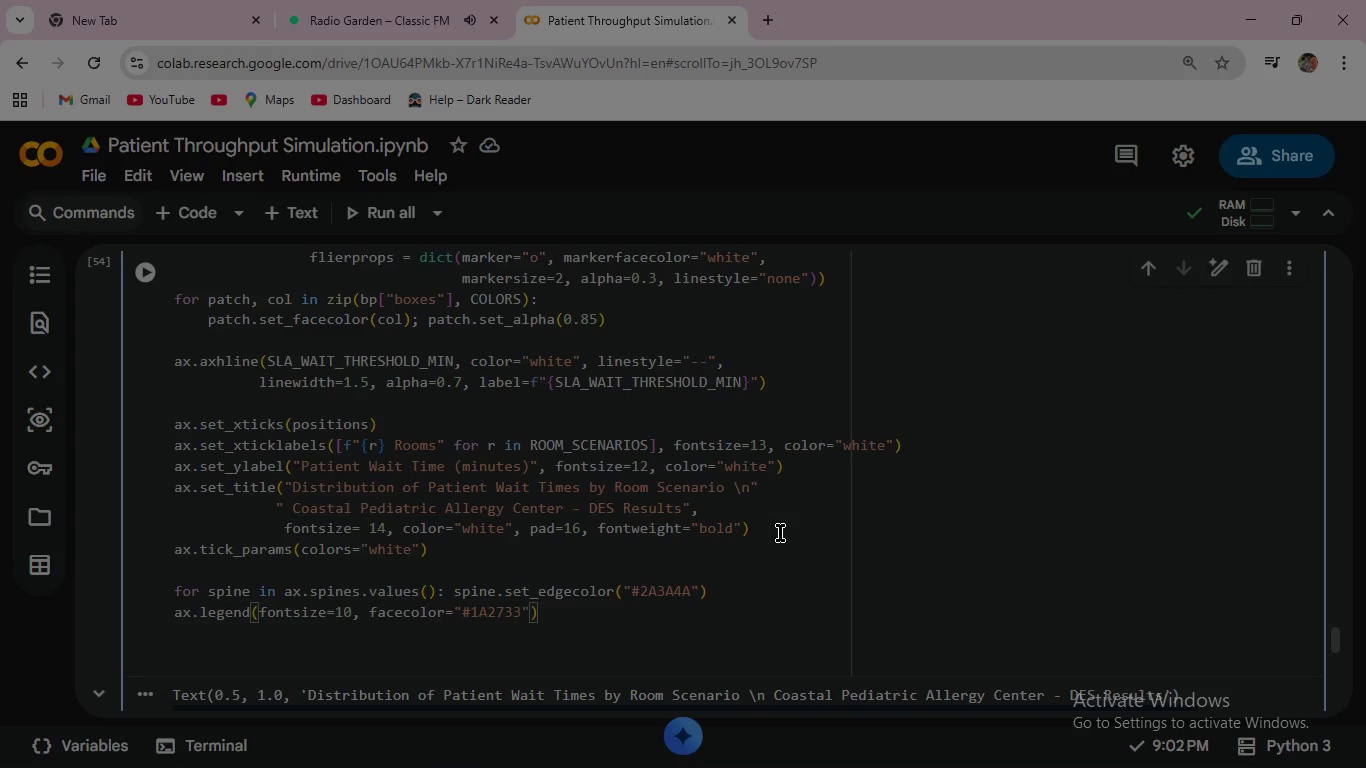 
key(ArrowRight)
 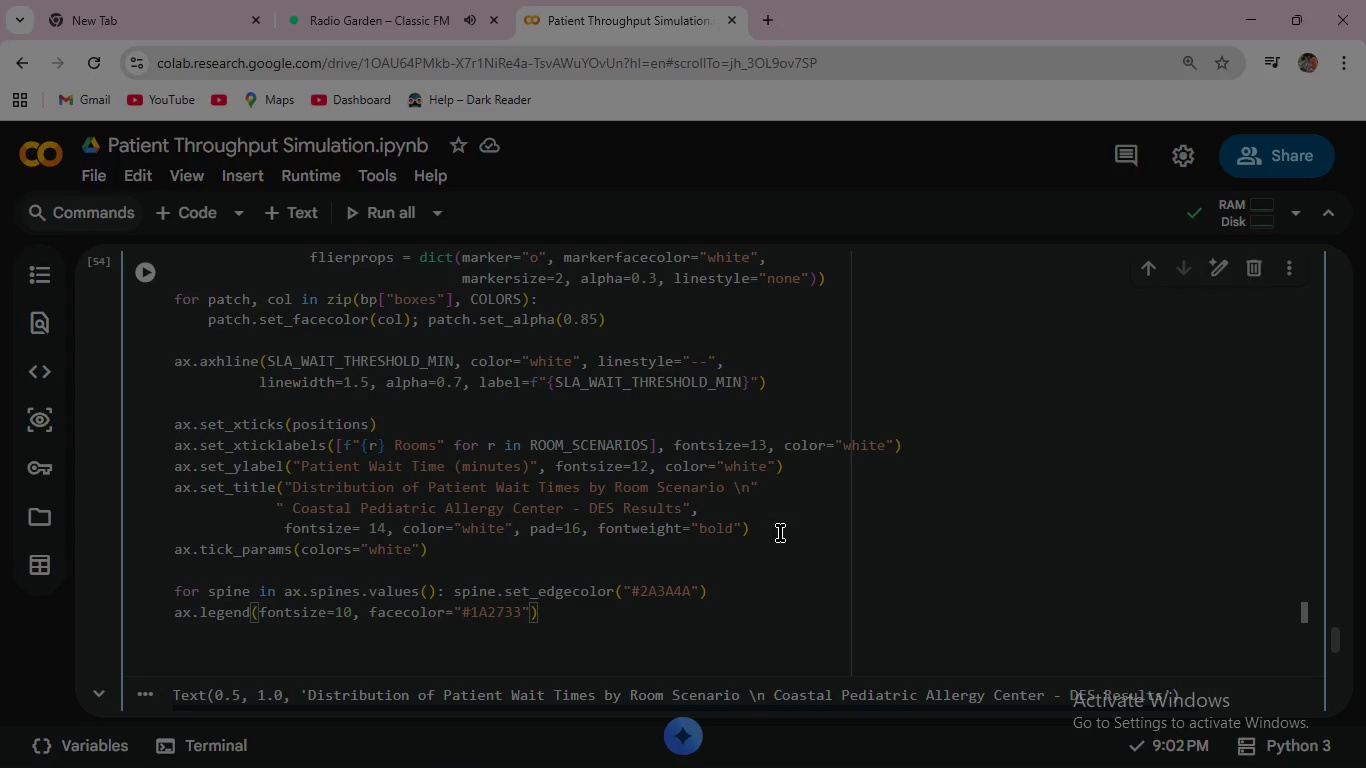 
type(, labelco)
 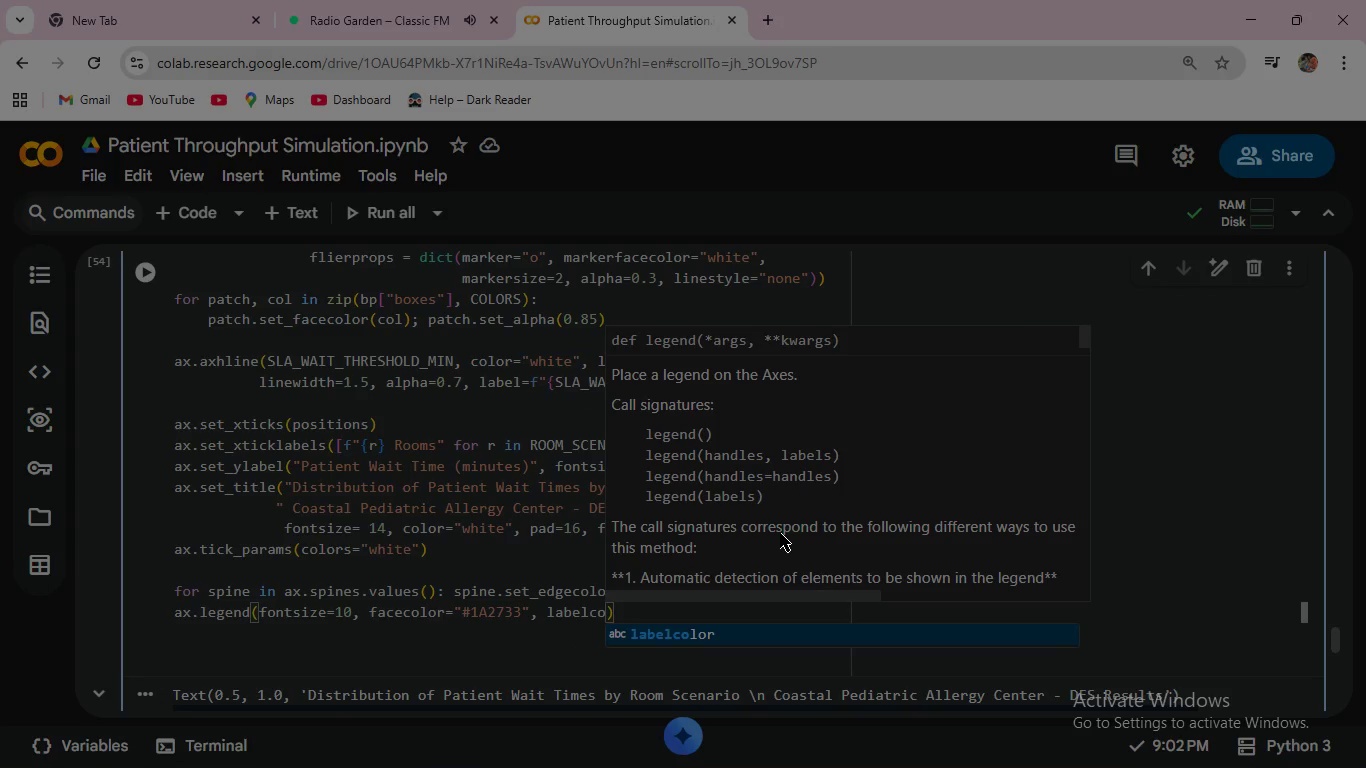 
key(Enter)
 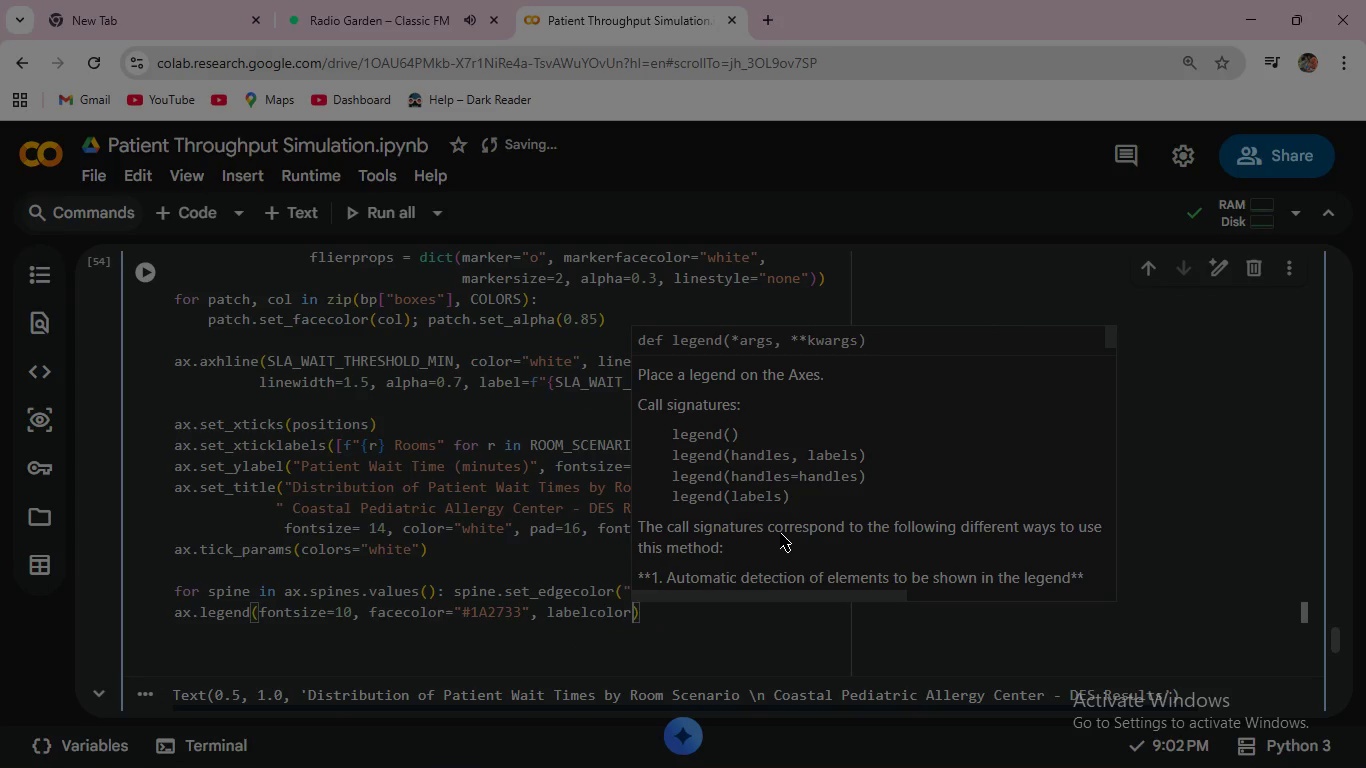 
key(Equal)
 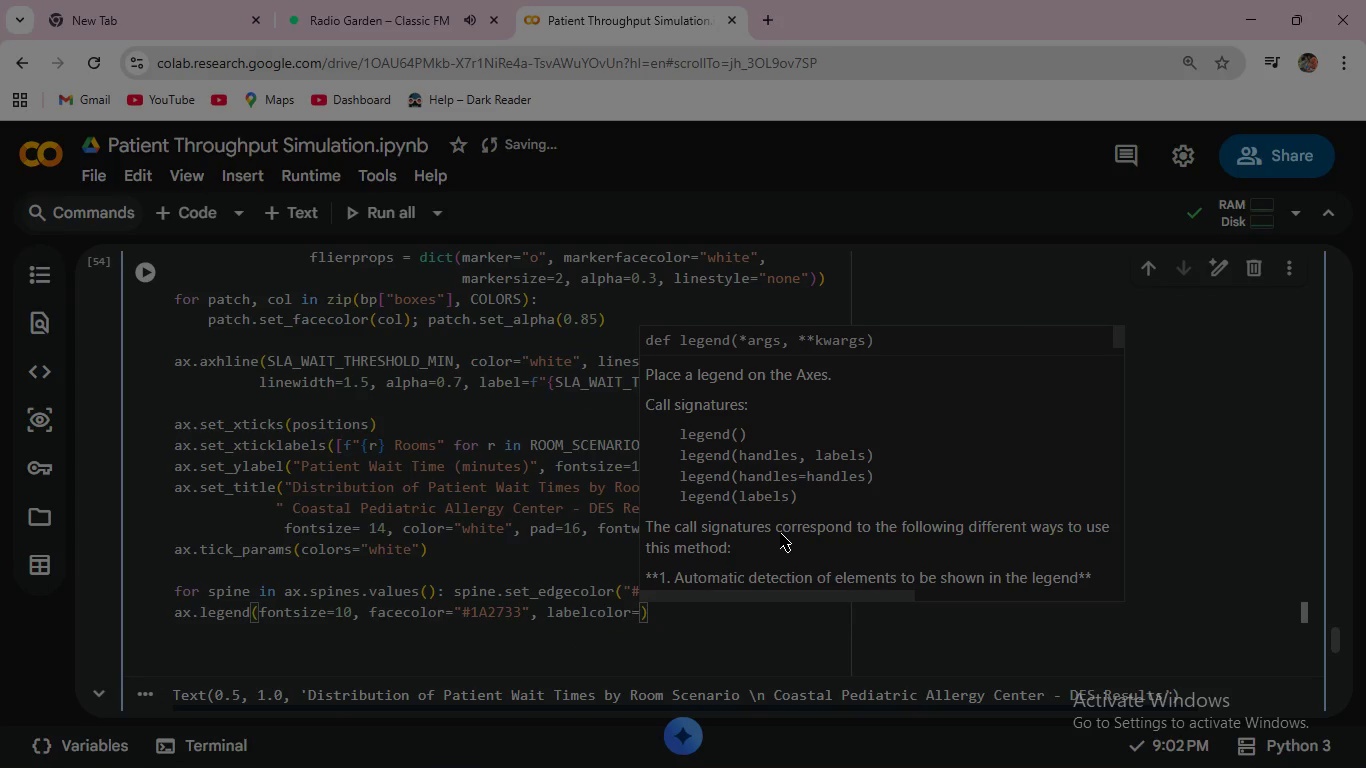 
key(Shift+ShiftRight)
 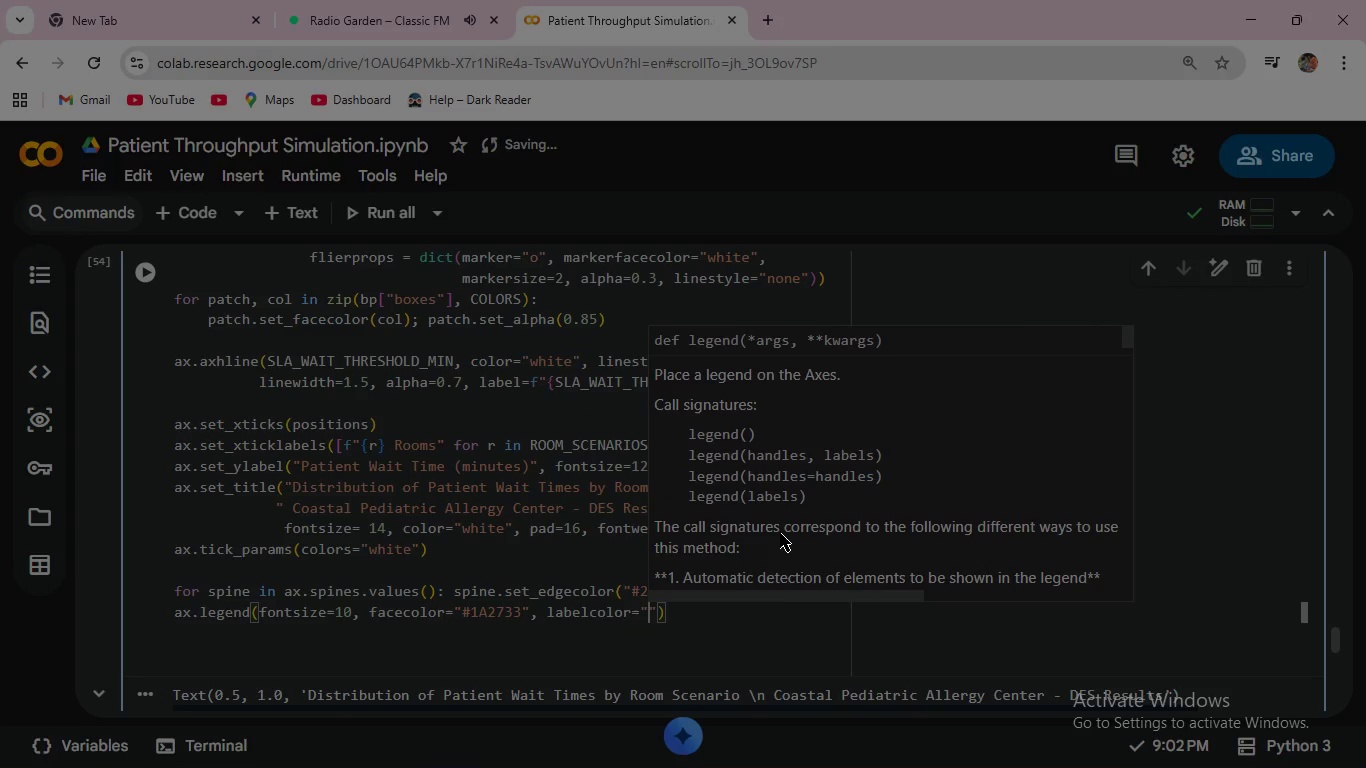 
key(Shift+Quote)
 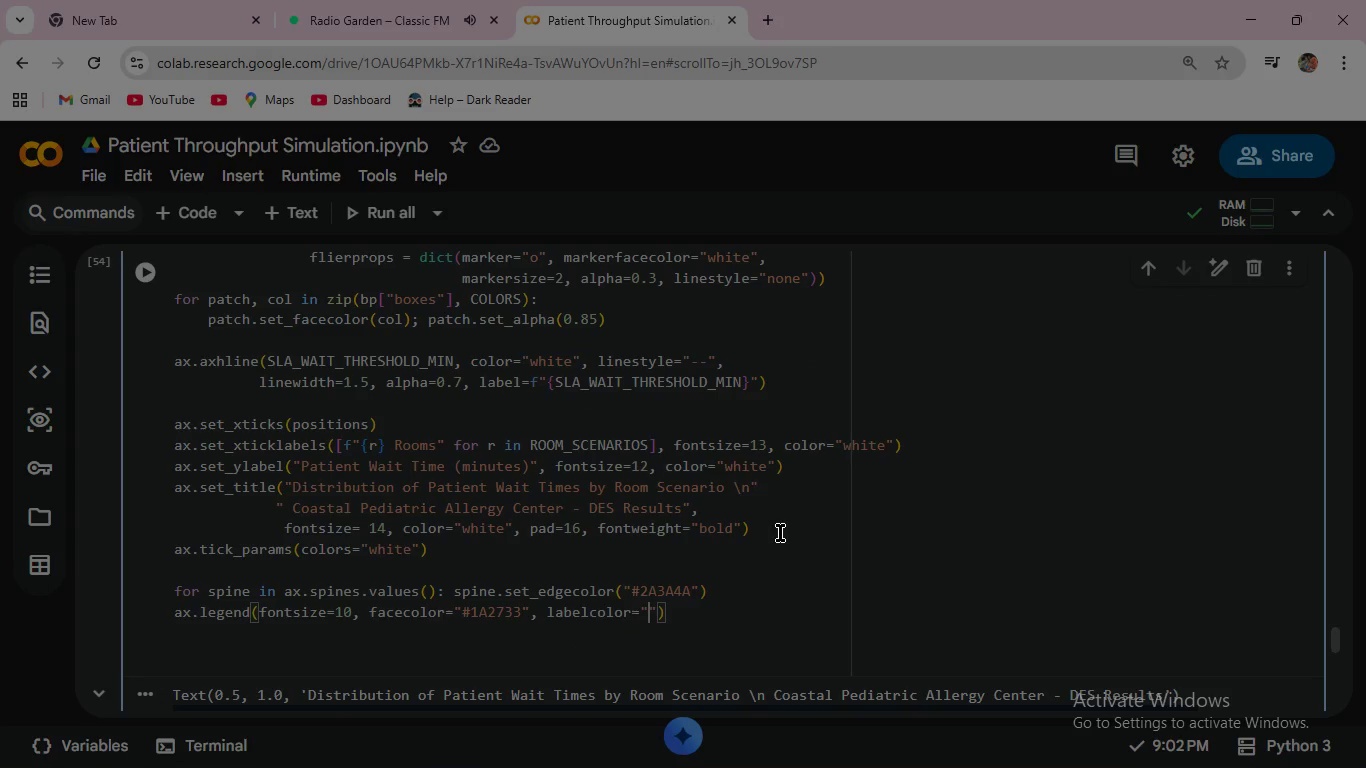 
type(white)
 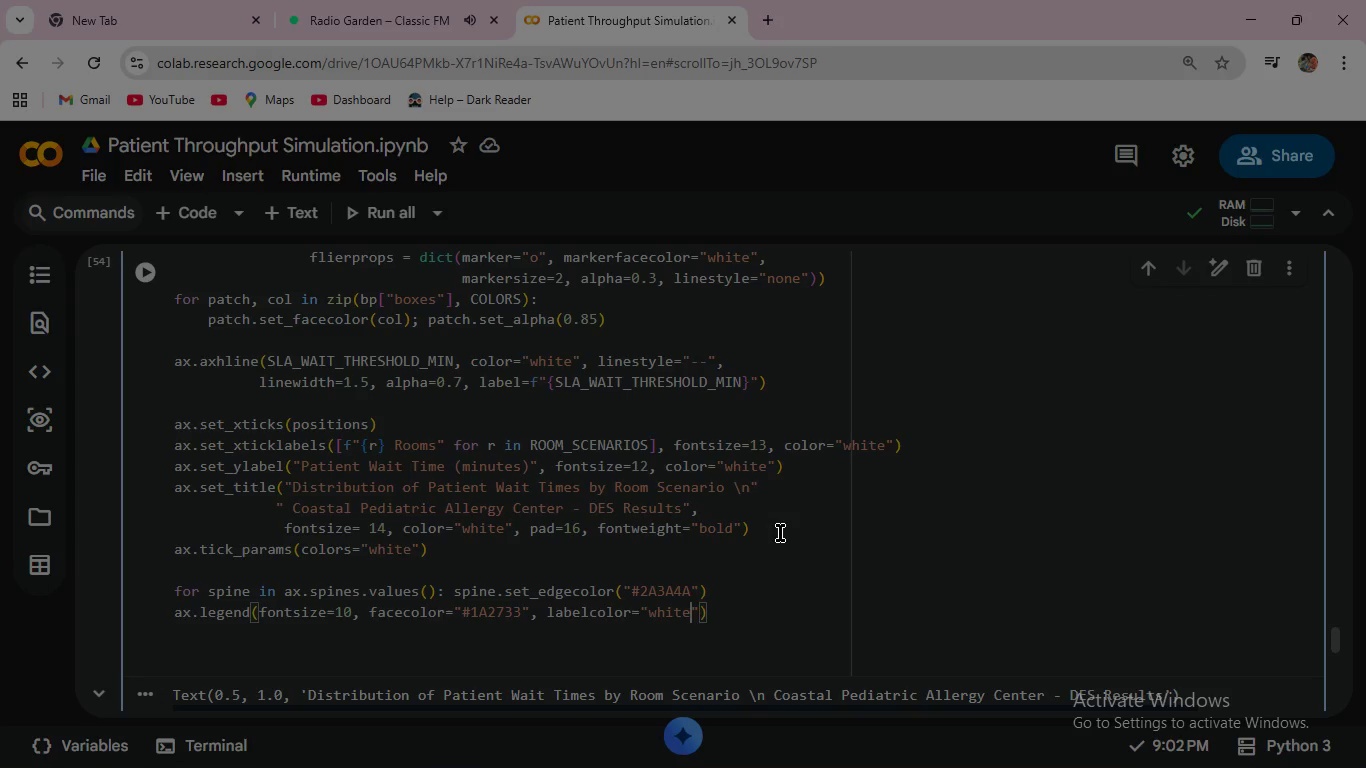 
key(ArrowRight)
 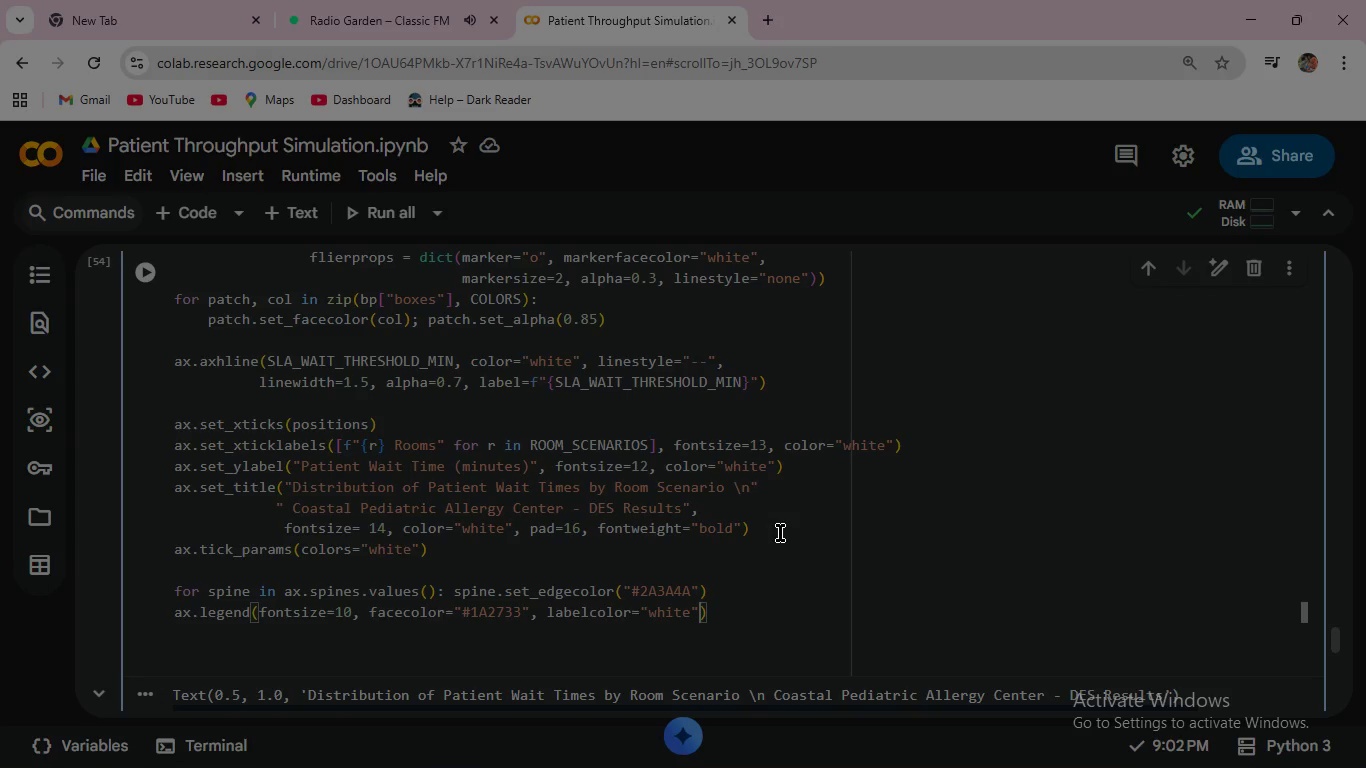 
type(, frame)
 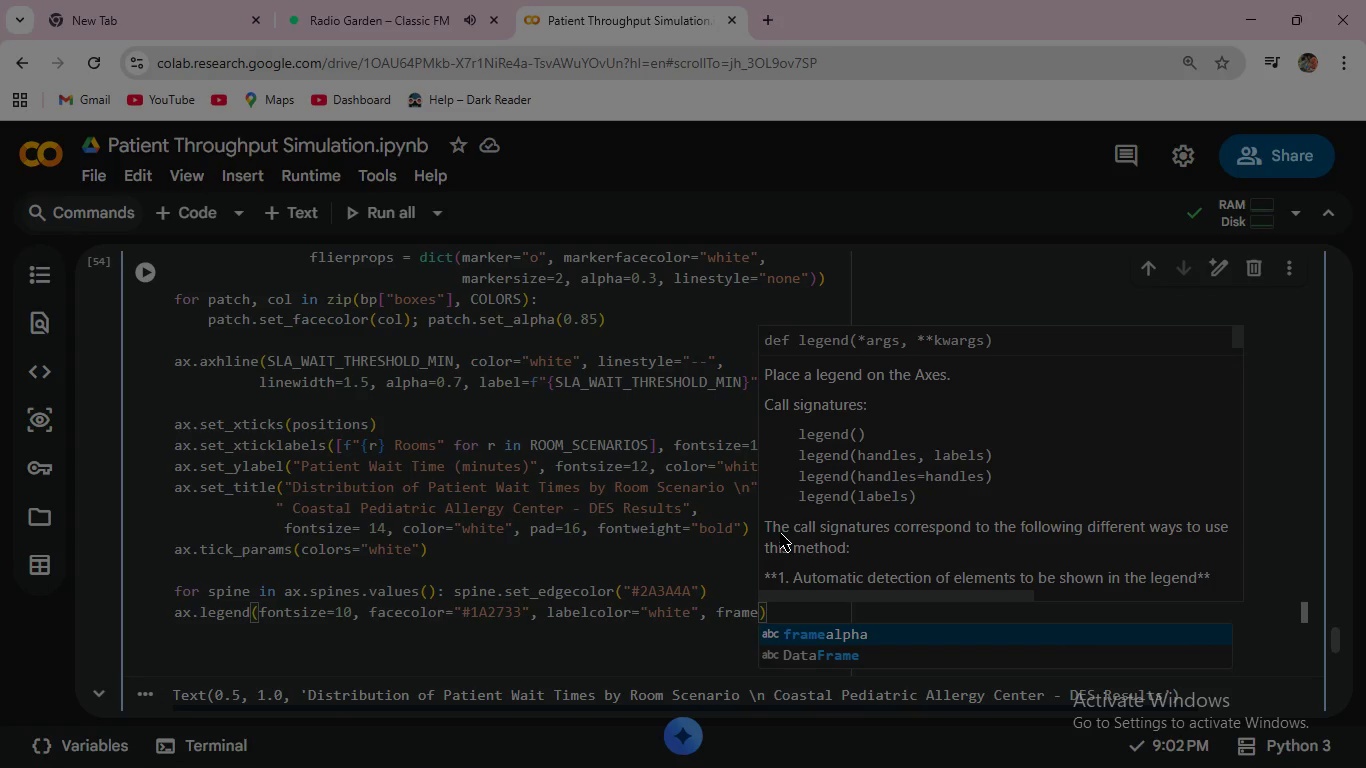 
wait(10.72)
 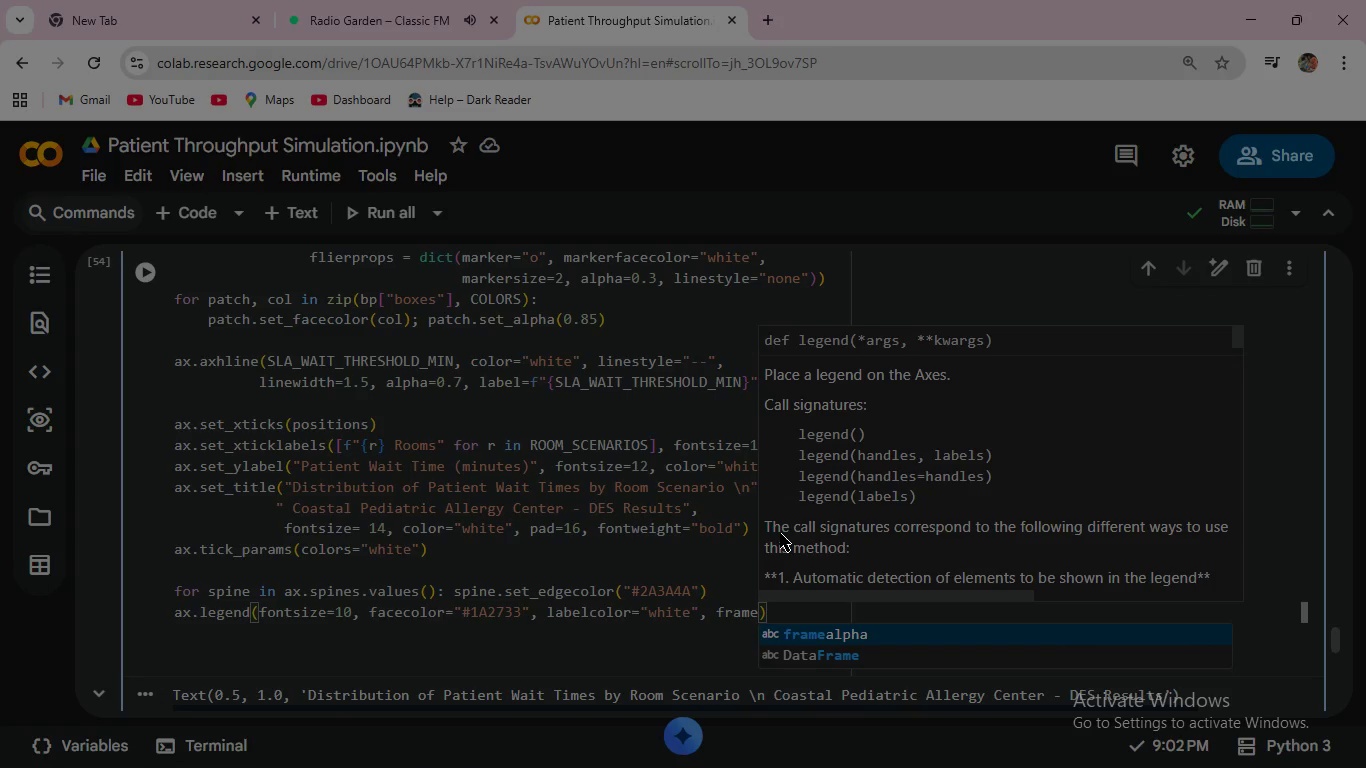 
key(Enter)
 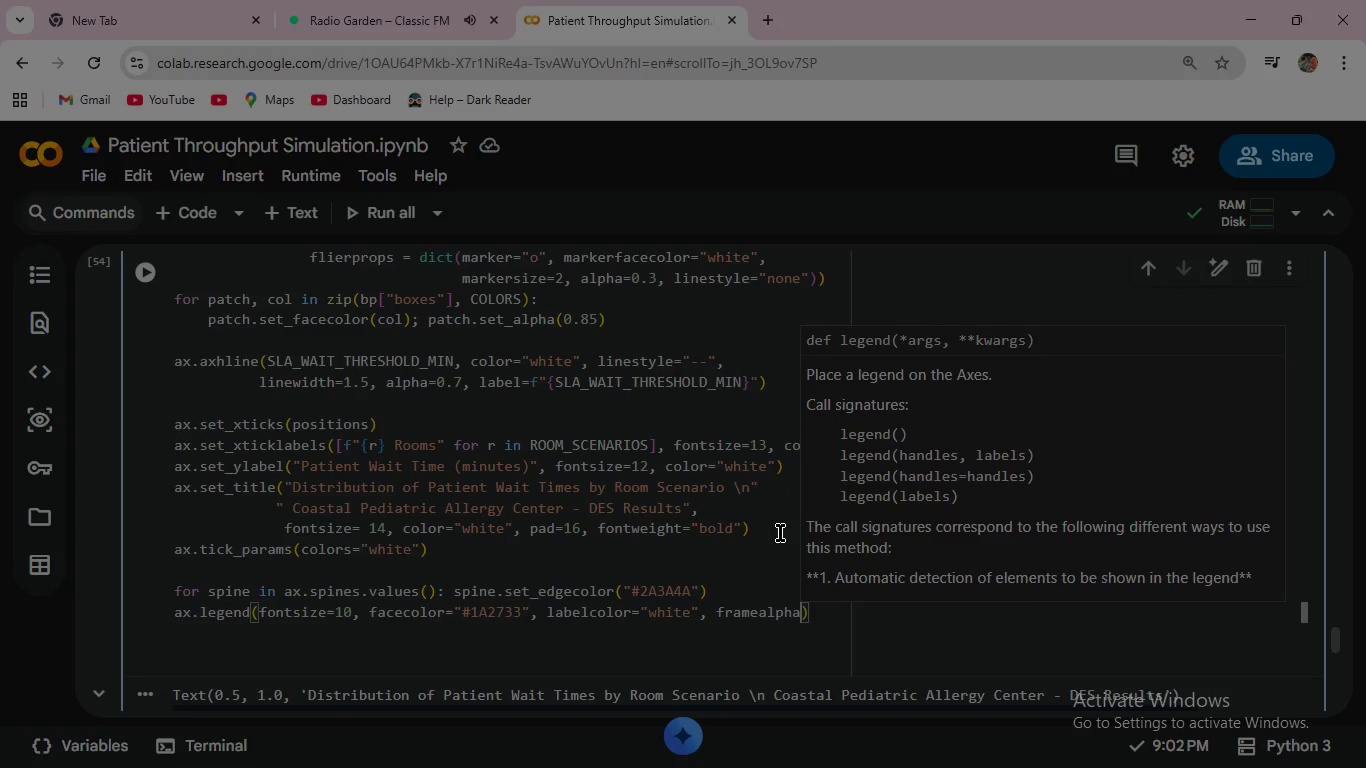 
key(Equal)
 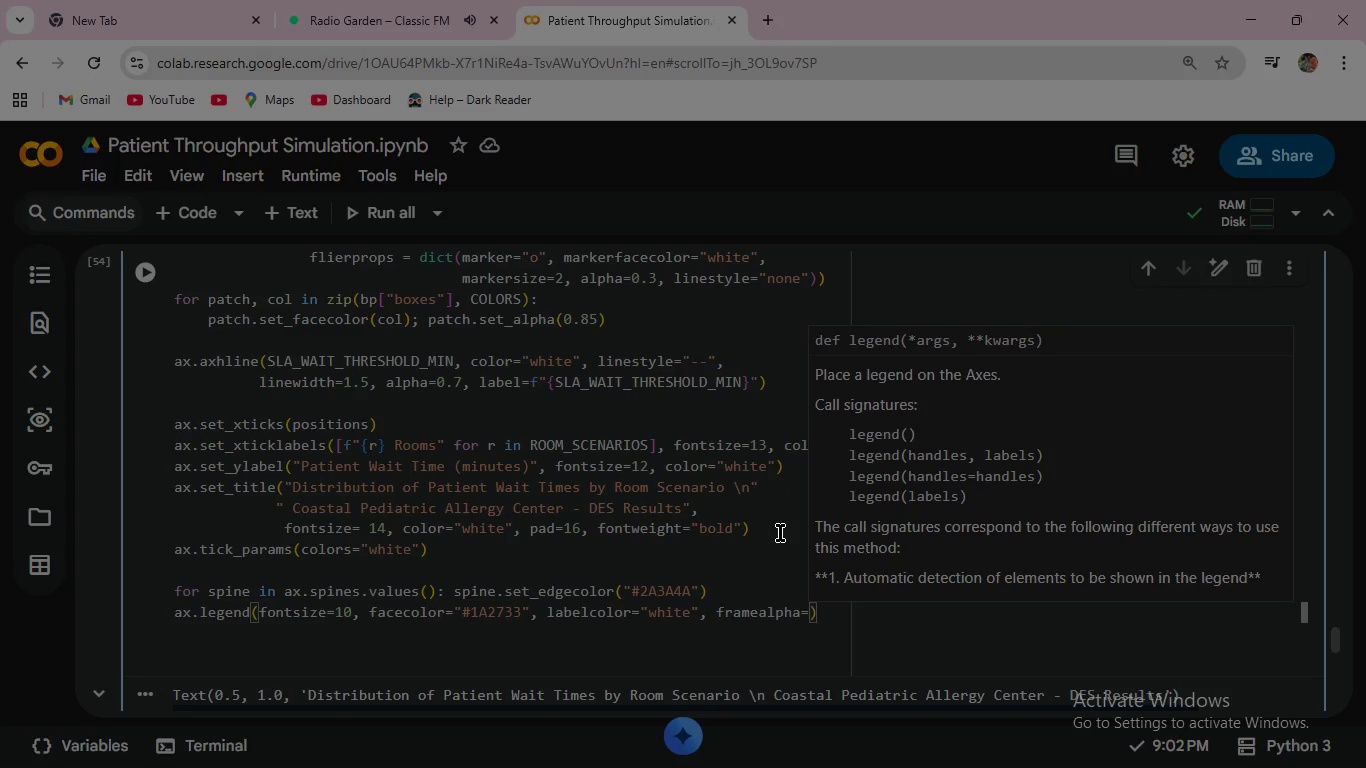 
key(0)
 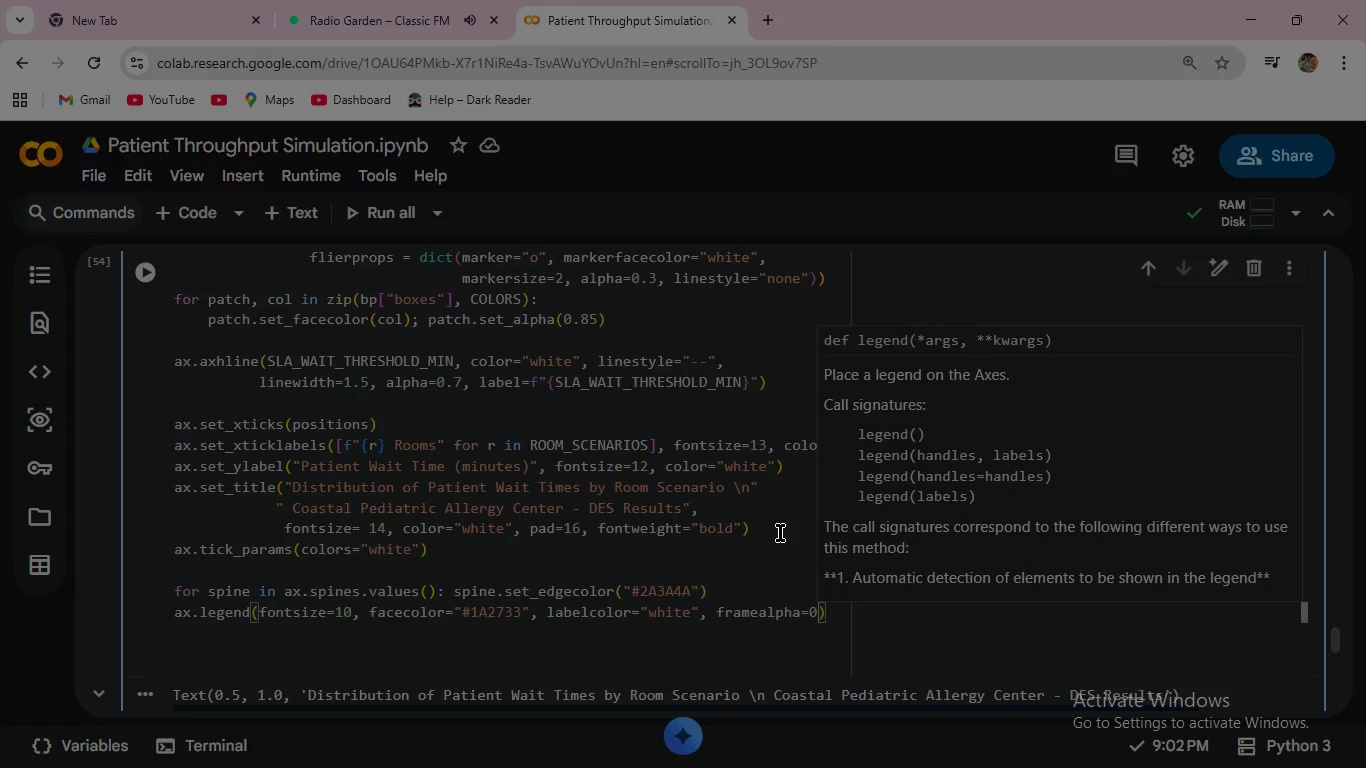 
key(Period)
 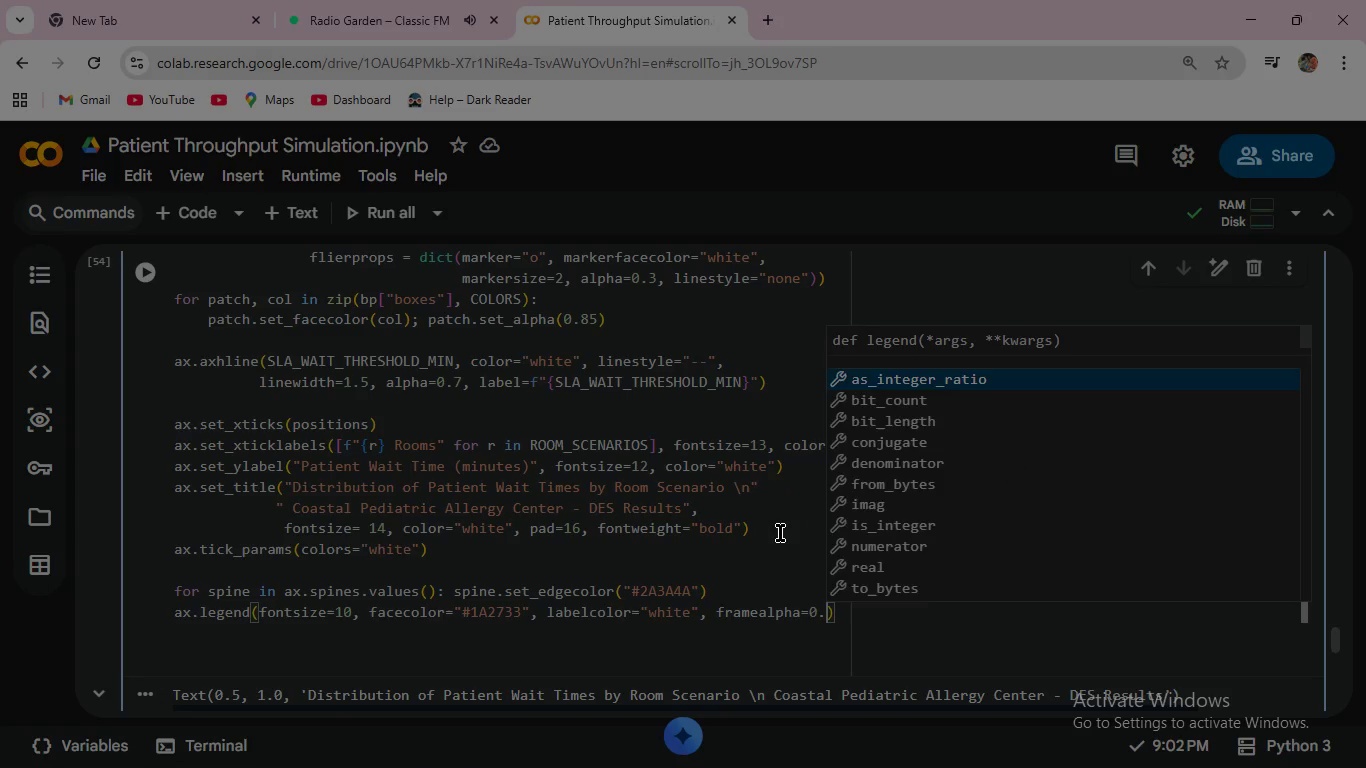 
key(8)
 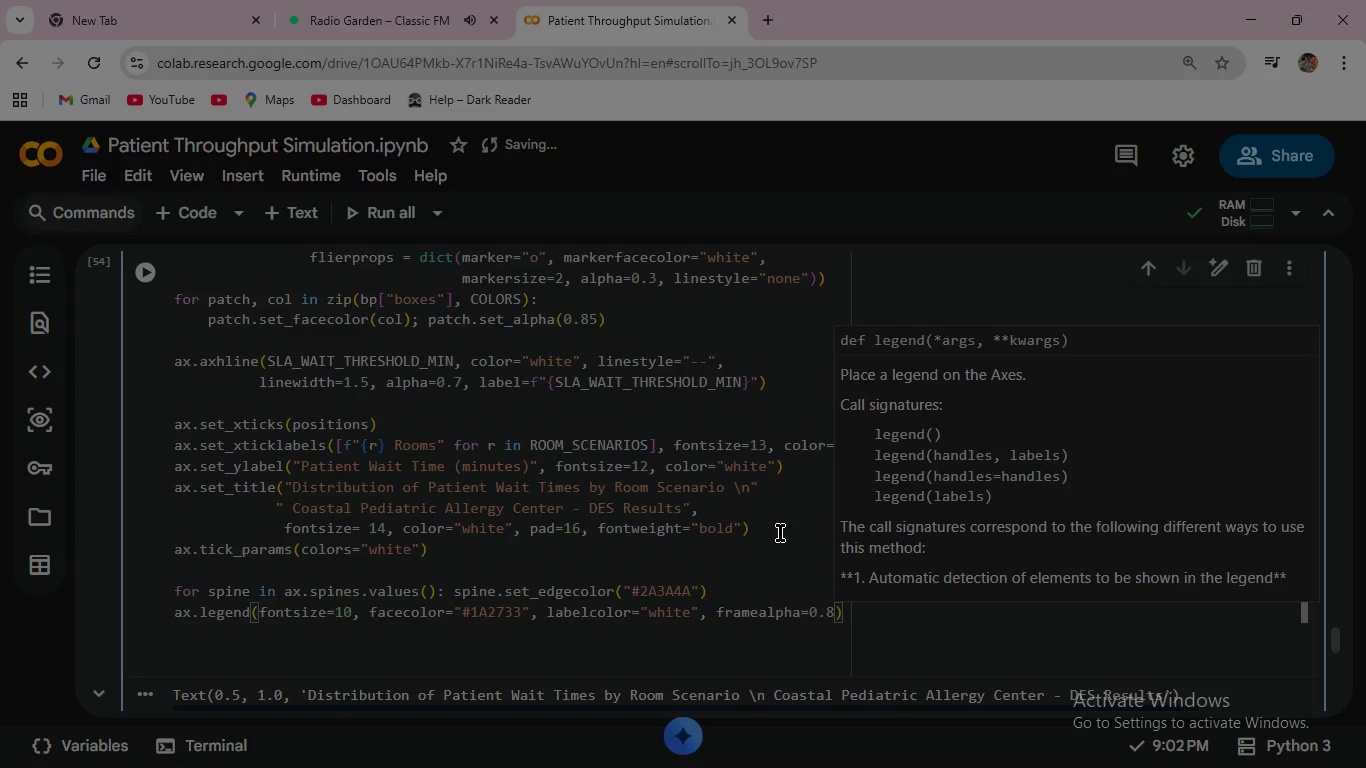 
wait(7.59)
 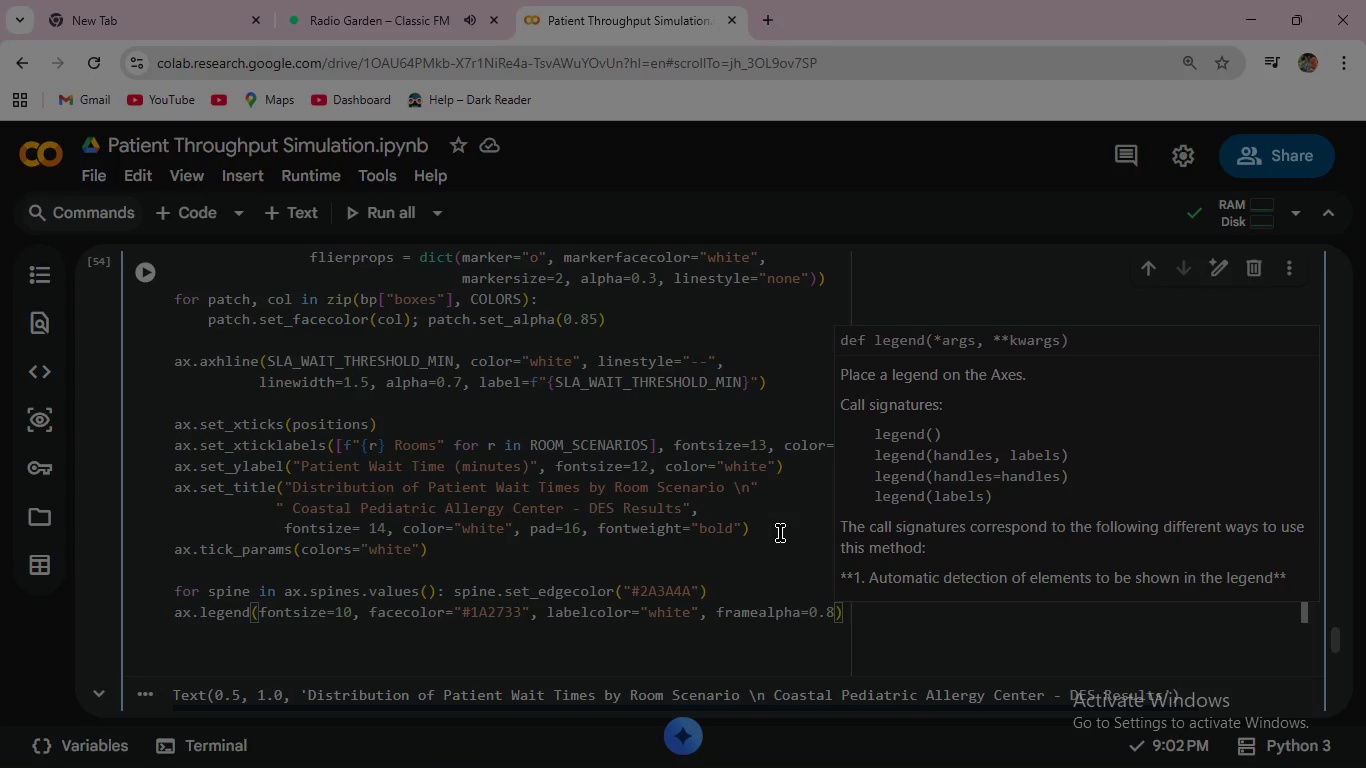 
left_click([146, 271])
 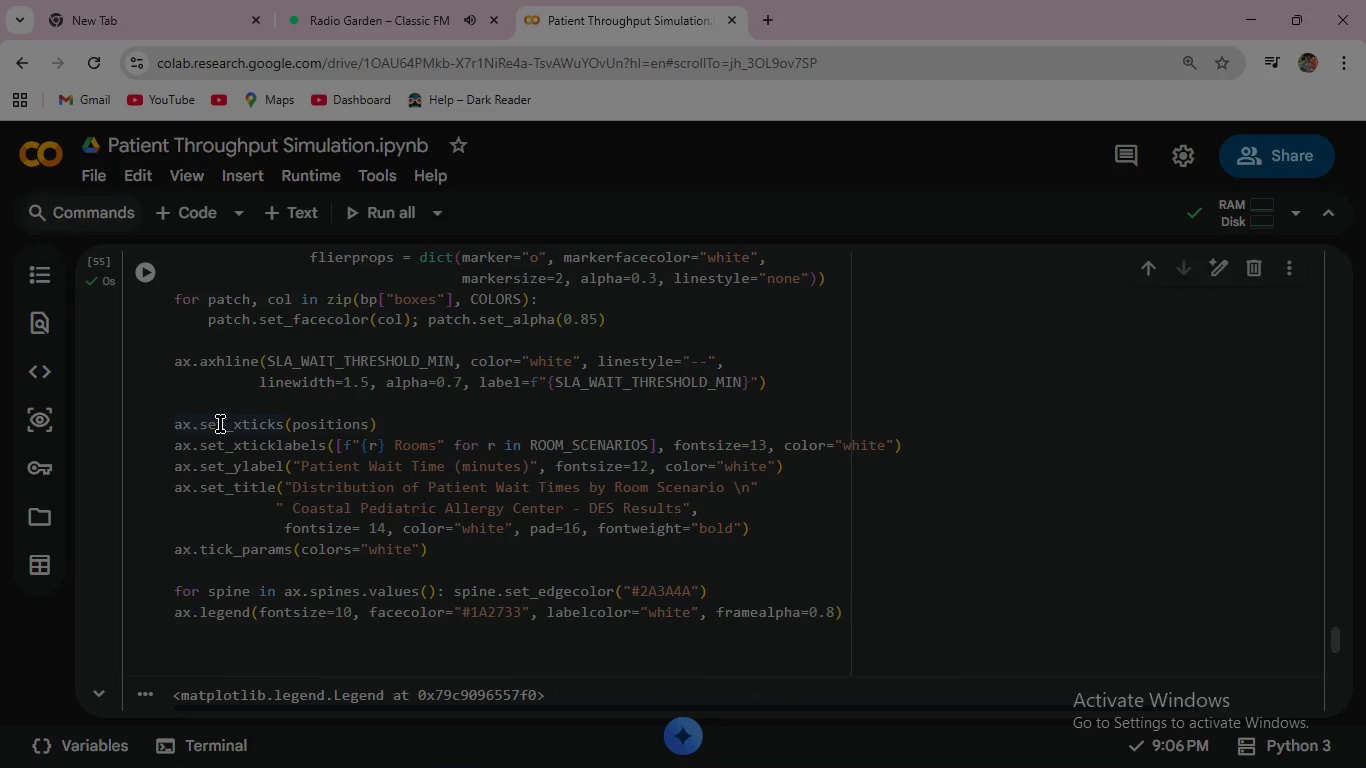 
scroll: coordinate [220, 424], scroll_direction: down, amount: 9.0
 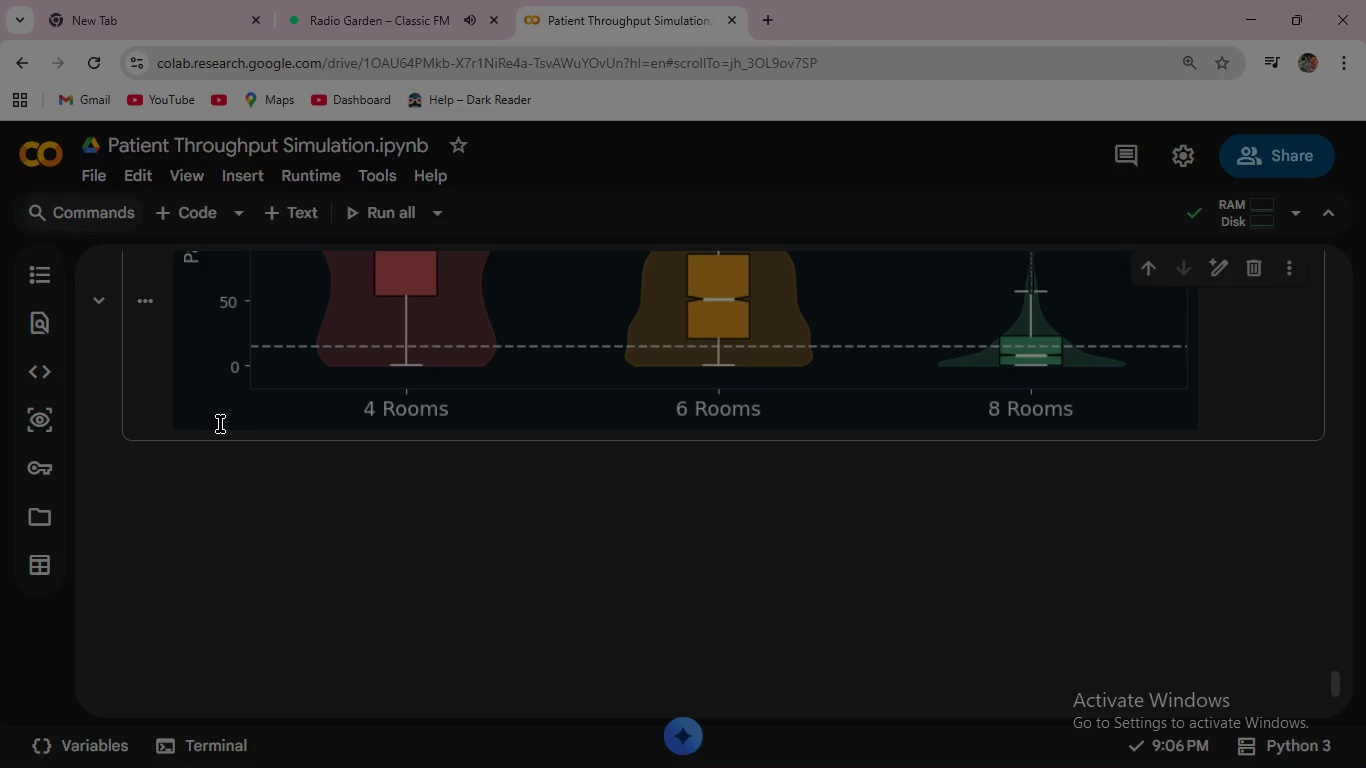 
scroll: coordinate [220, 424], scroll_direction: up, amount: 6.0
 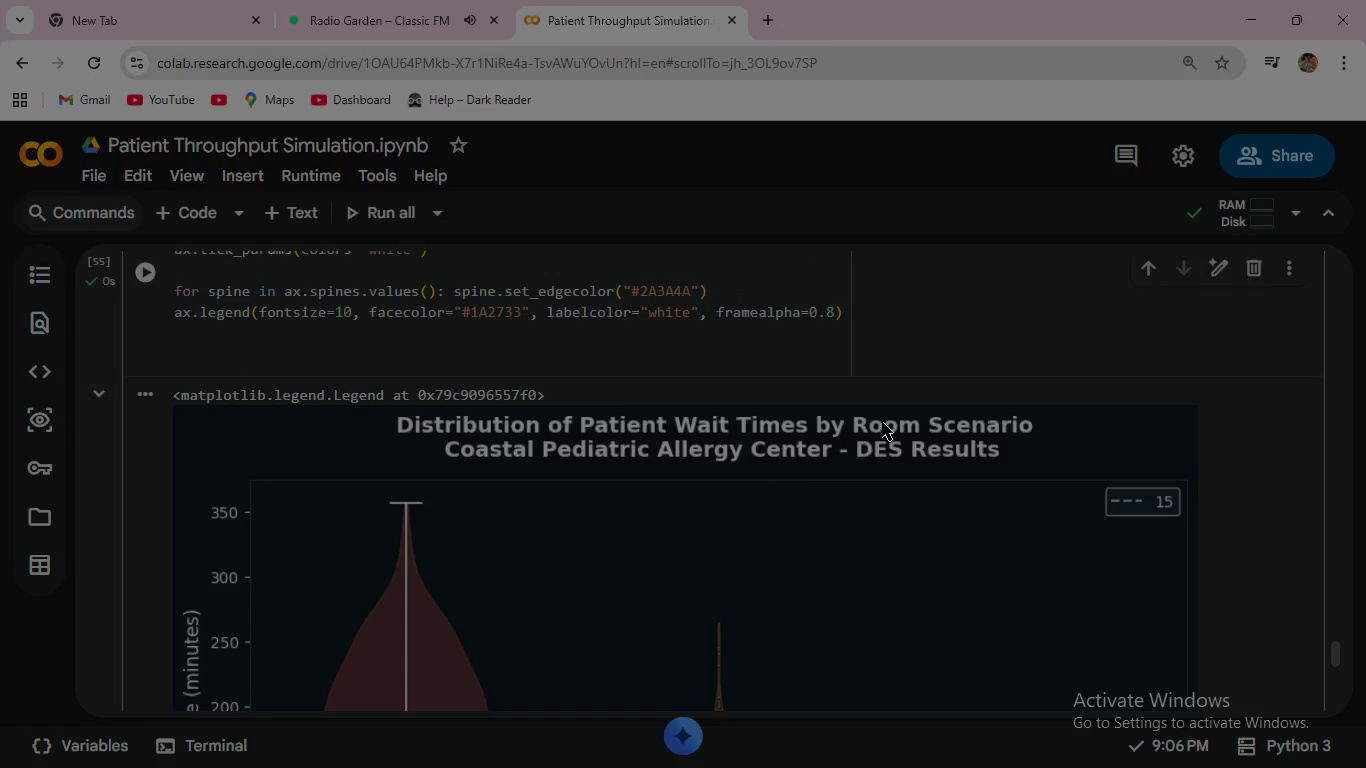 
wait(5.02)
 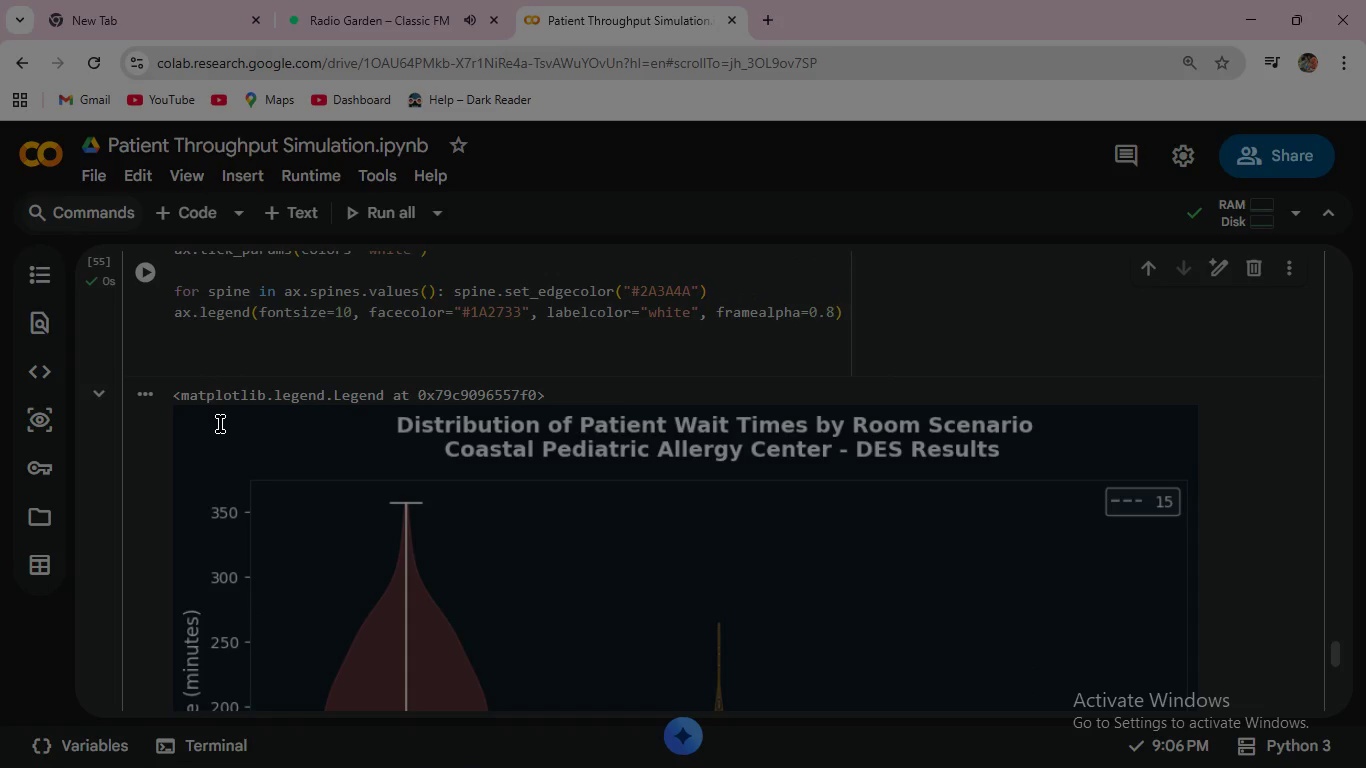 
left_click([866, 309])
 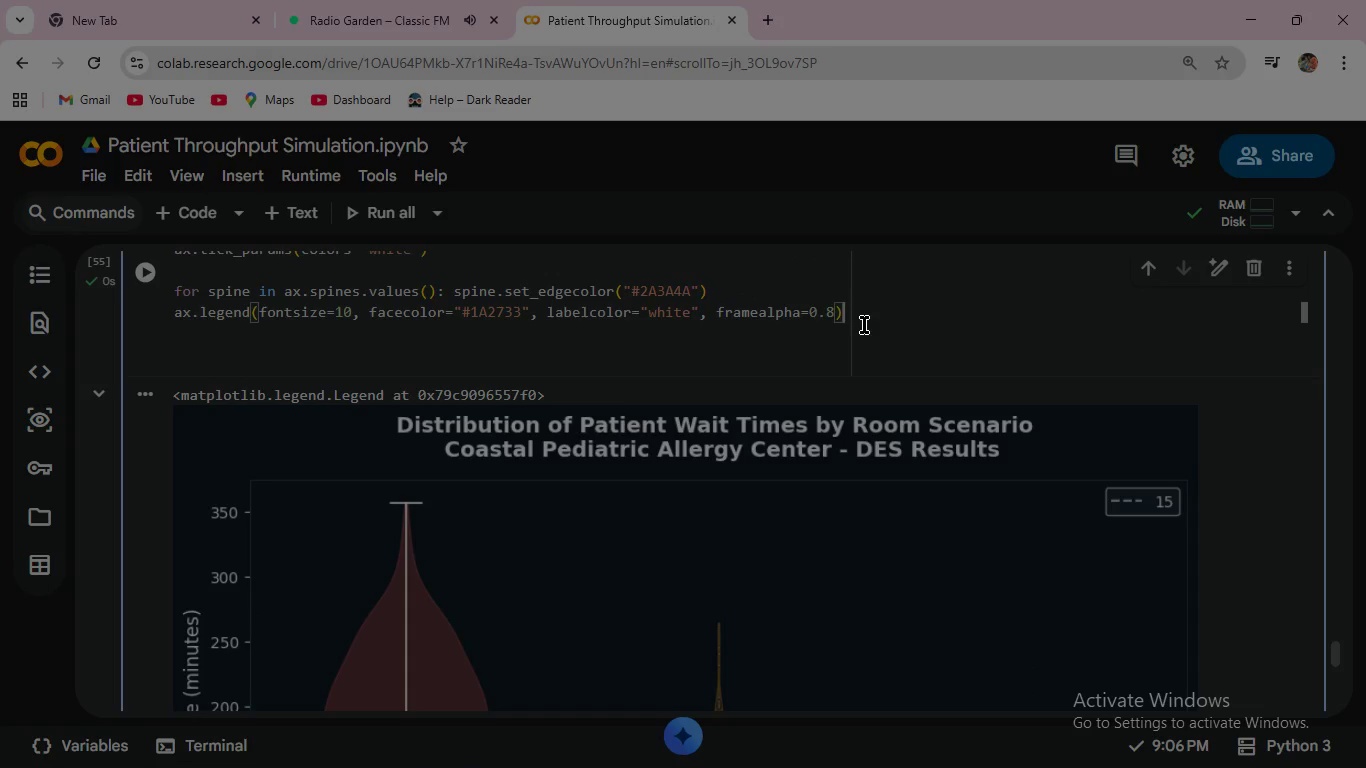 
wait(5.83)
 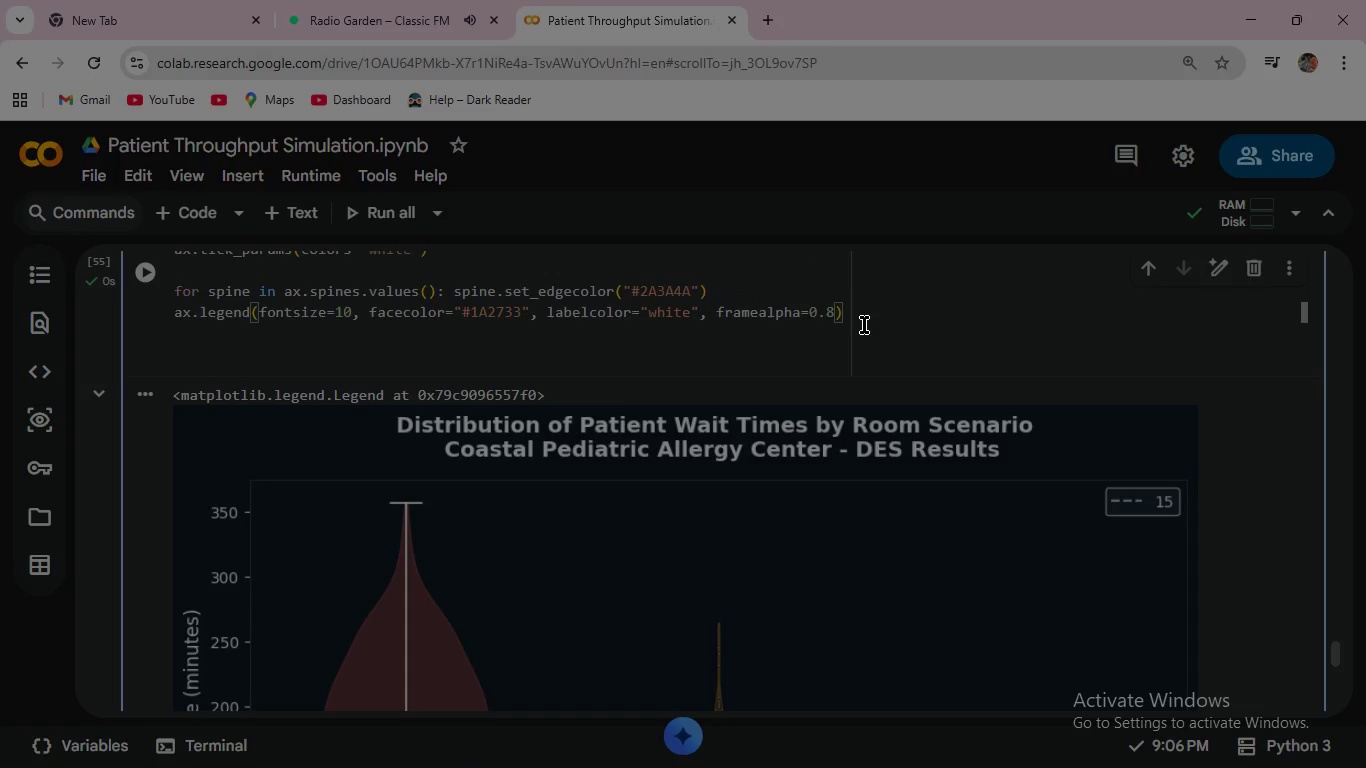 
key(Enter)
 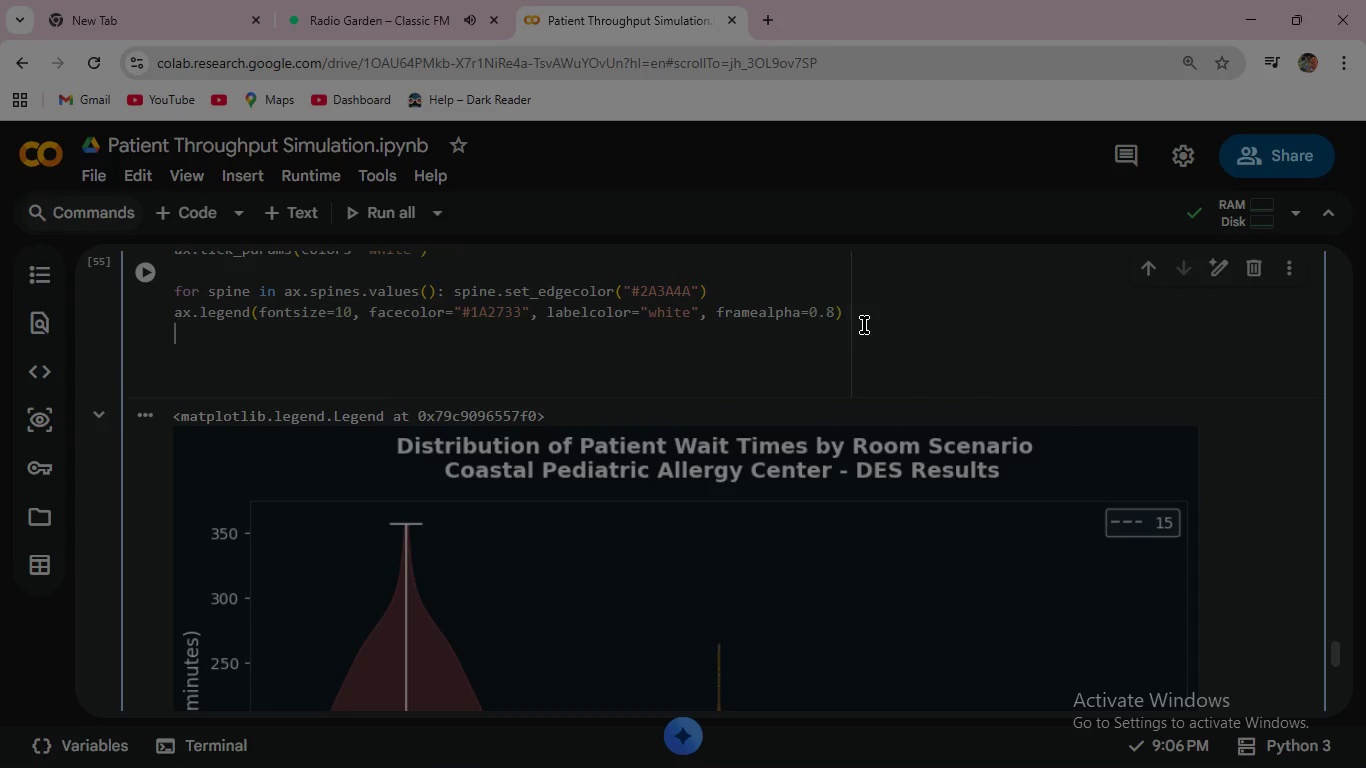 
key(Enter)
 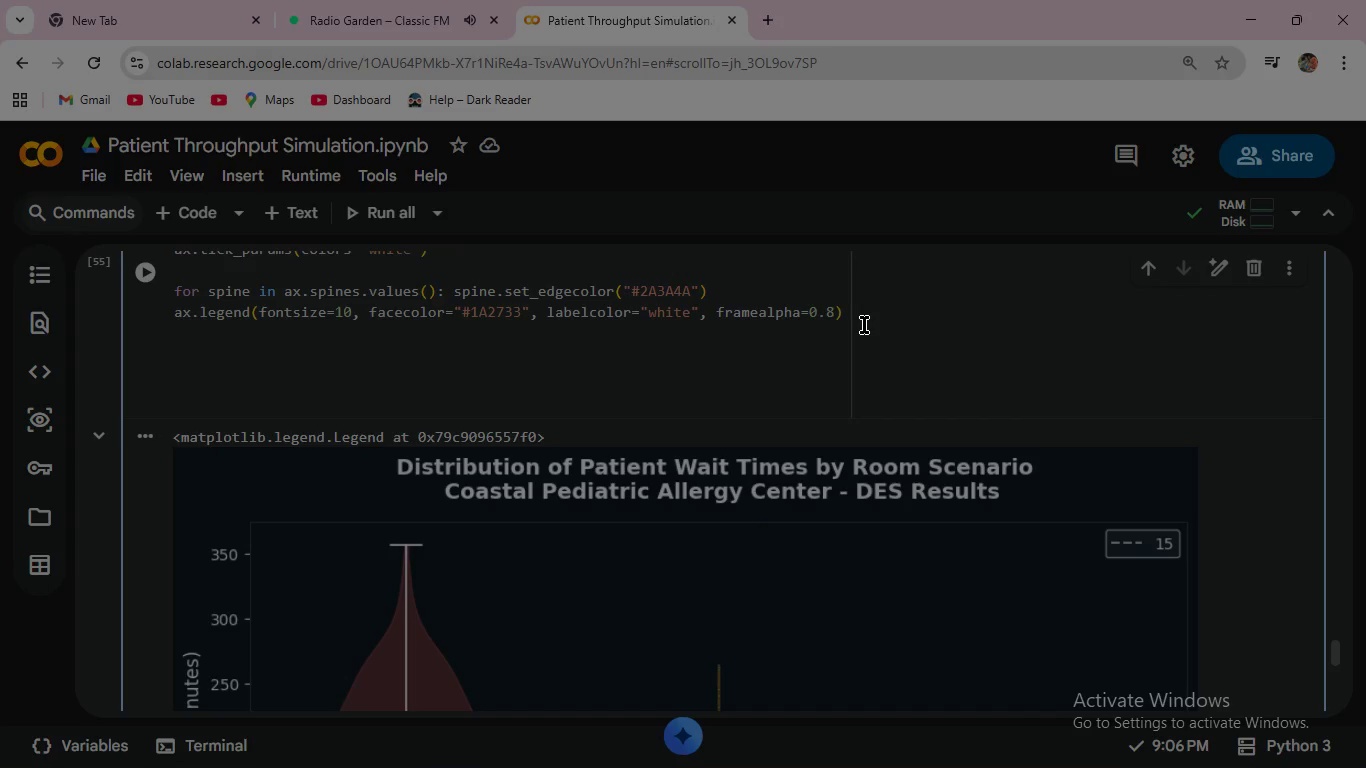 
wait(104.55)
 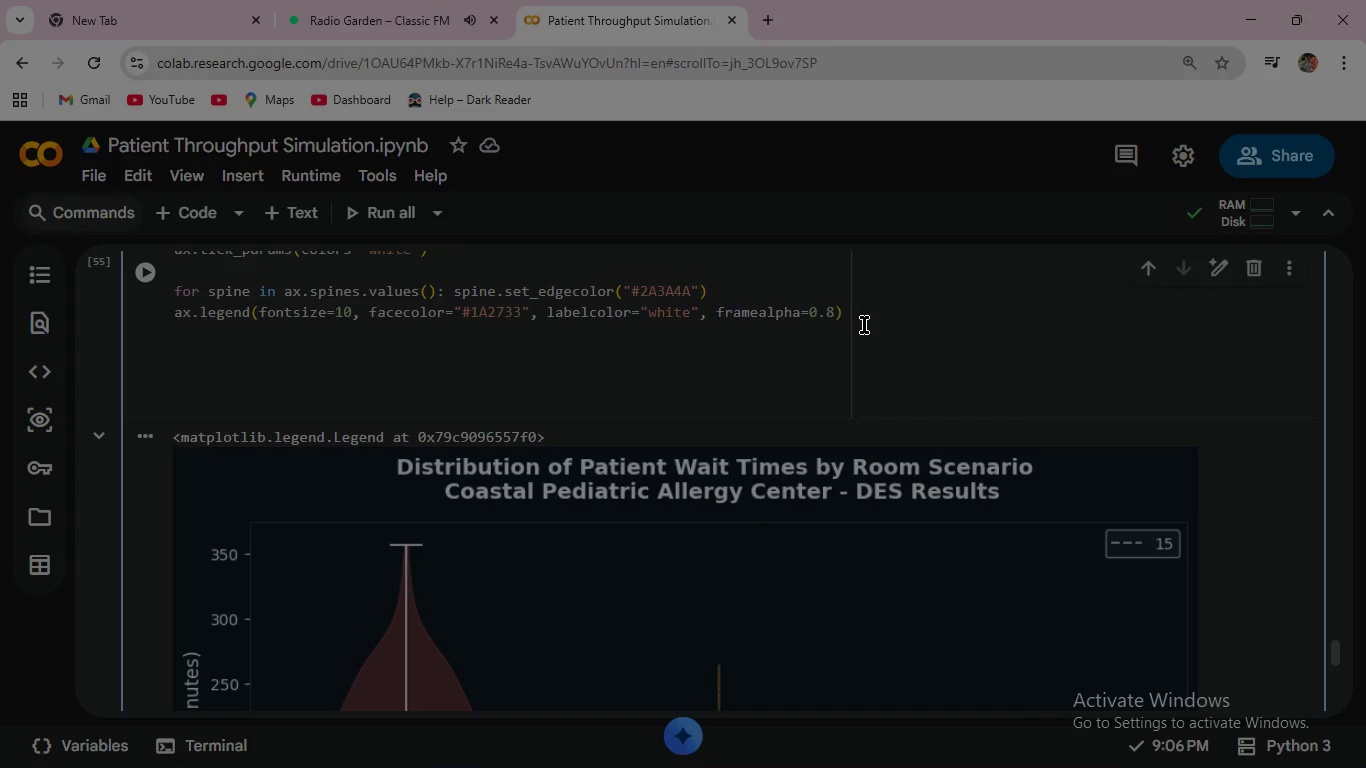 
scroll: coordinate [864, 327], scroll_direction: up, amount: 1.0
 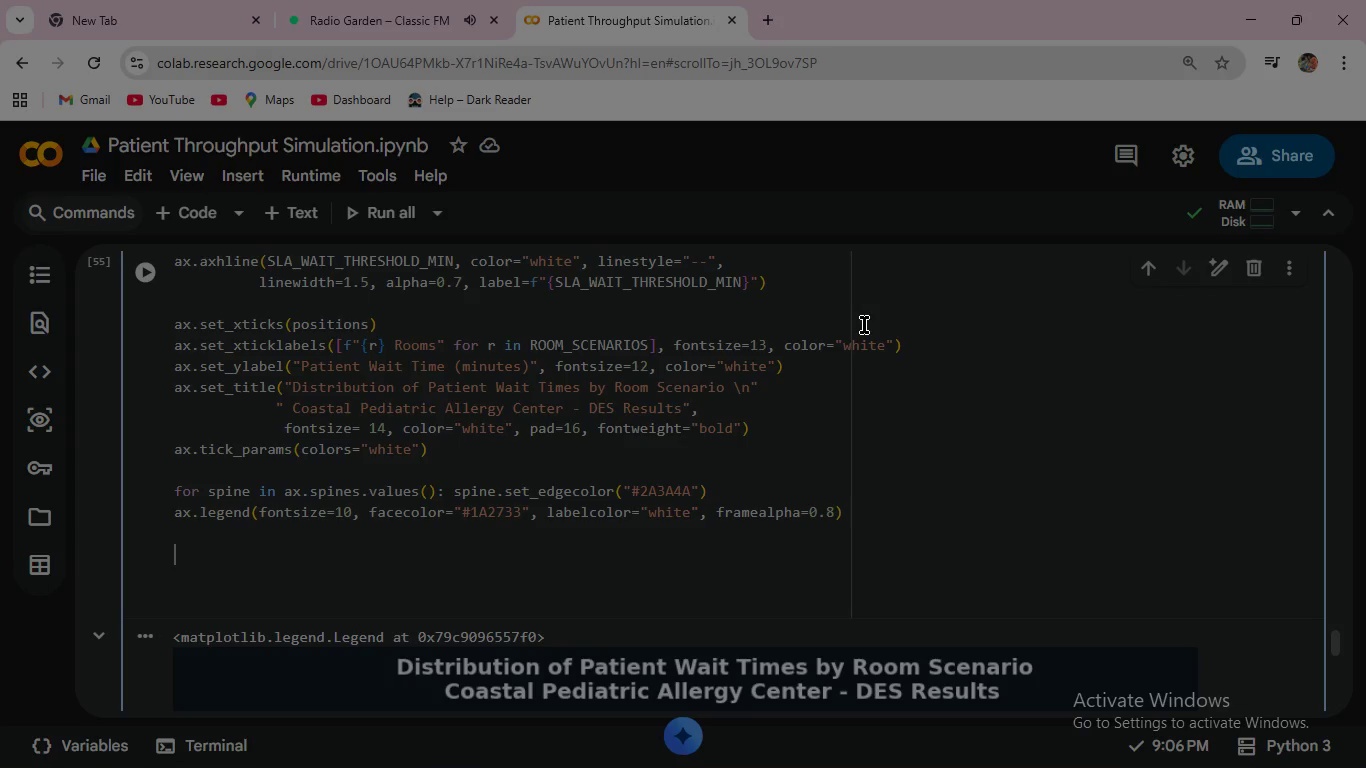 
wait(20.11)
 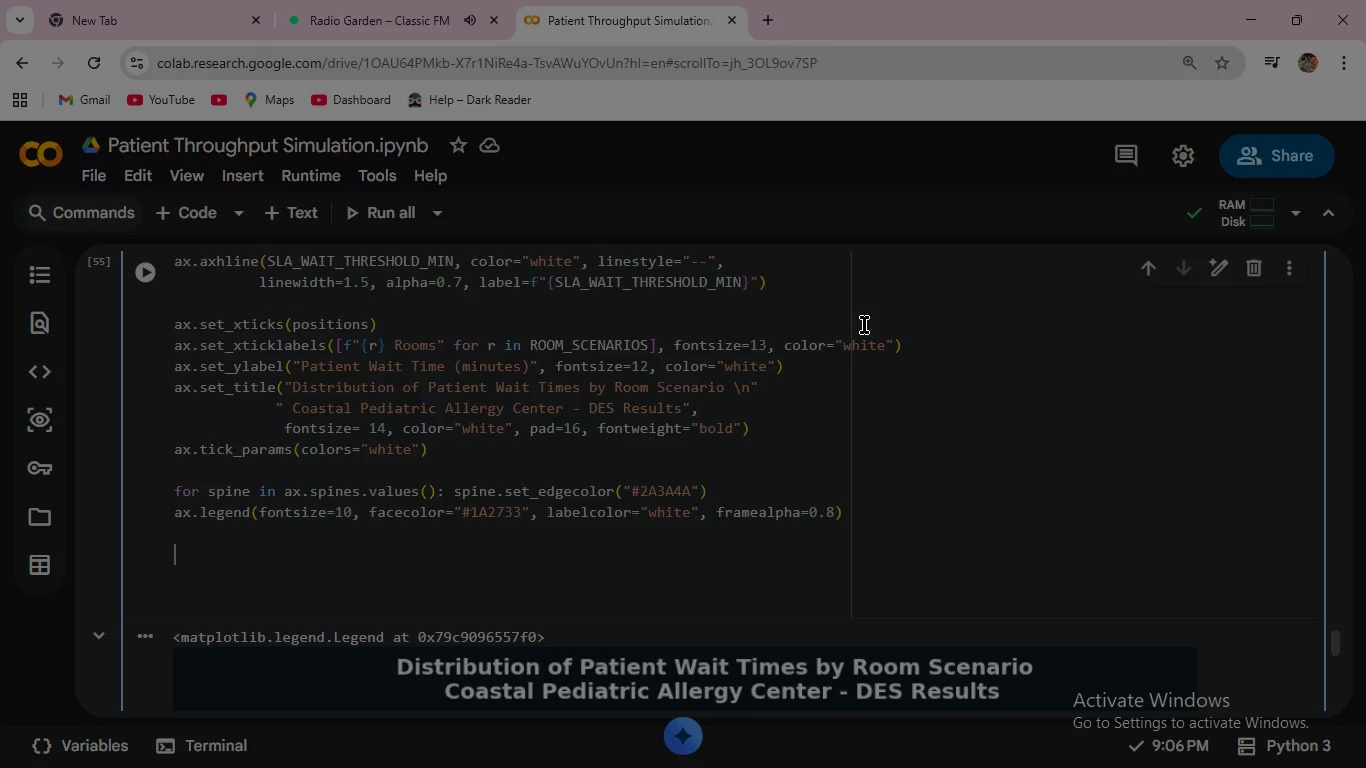 
type(for )
 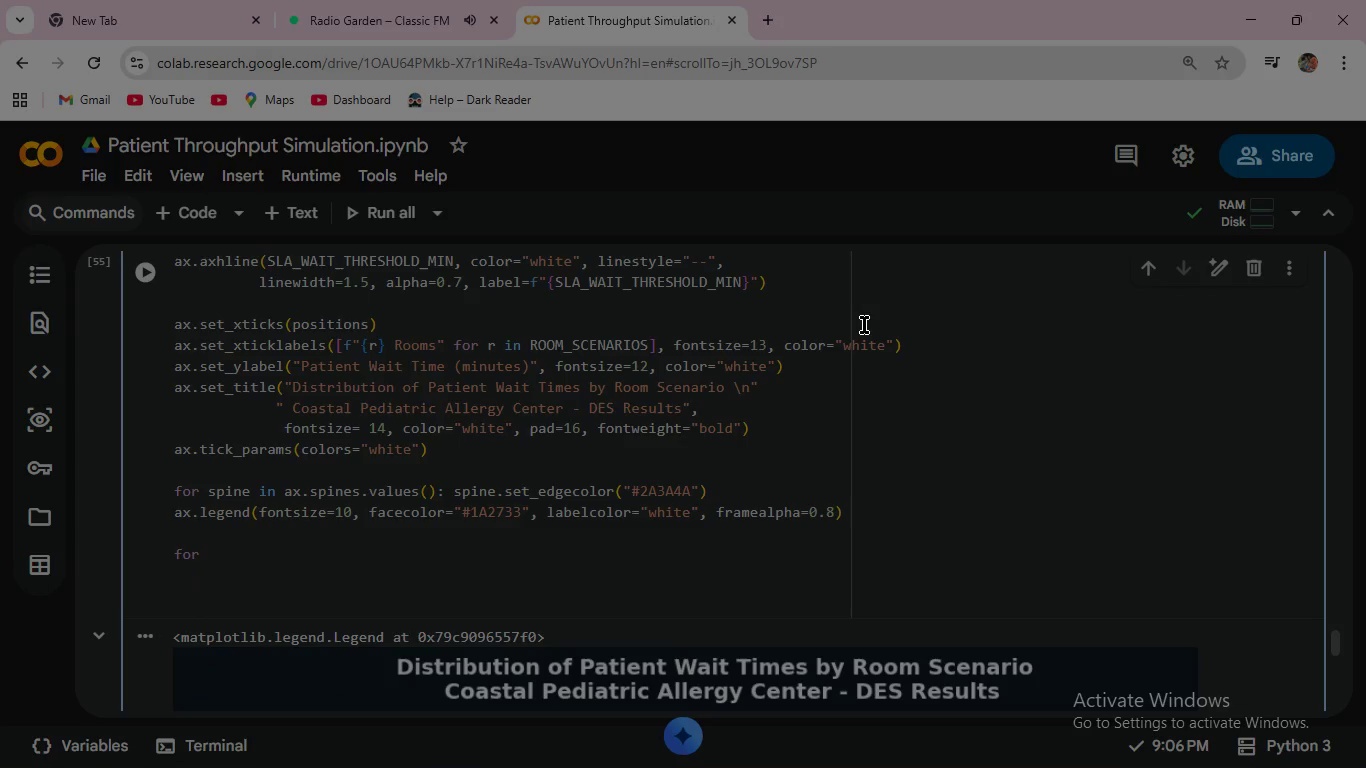 
type(pos, data in zip(positions)
 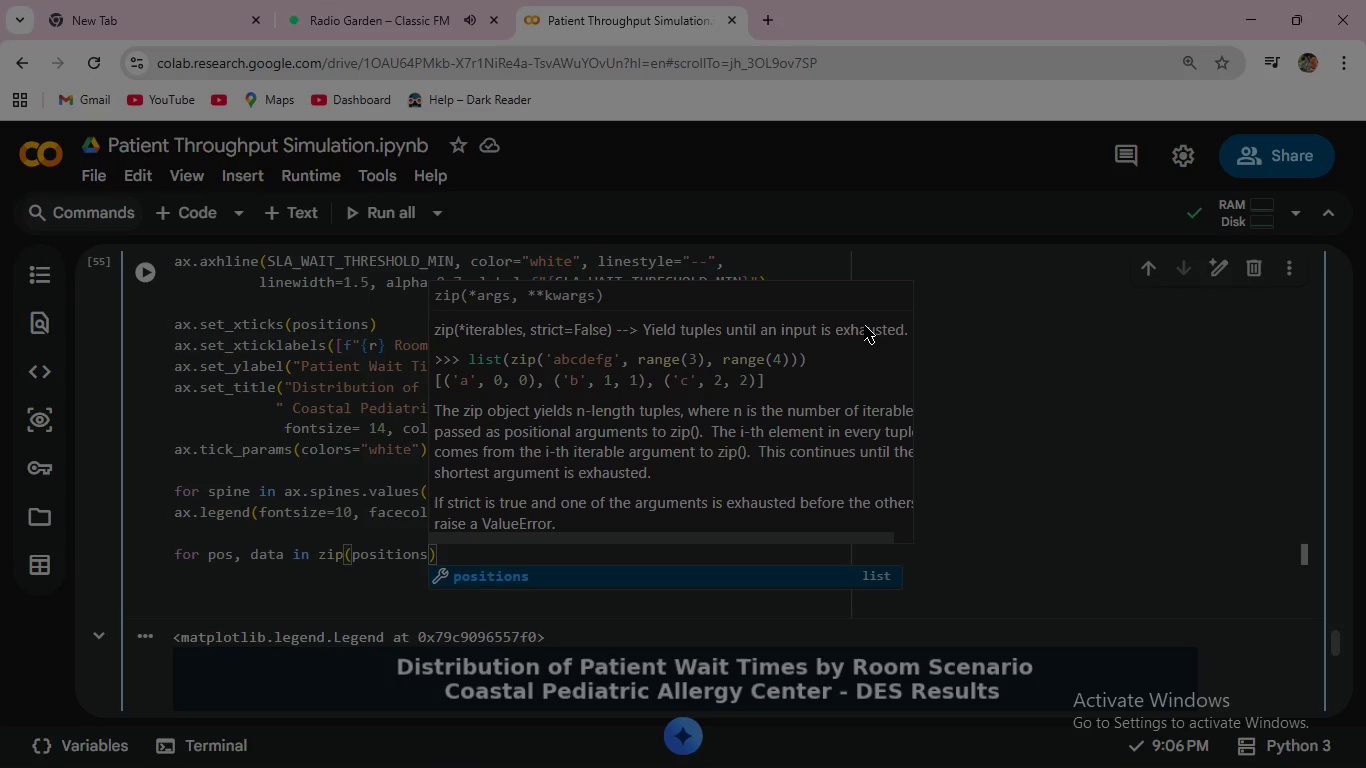 
key(Enter)
 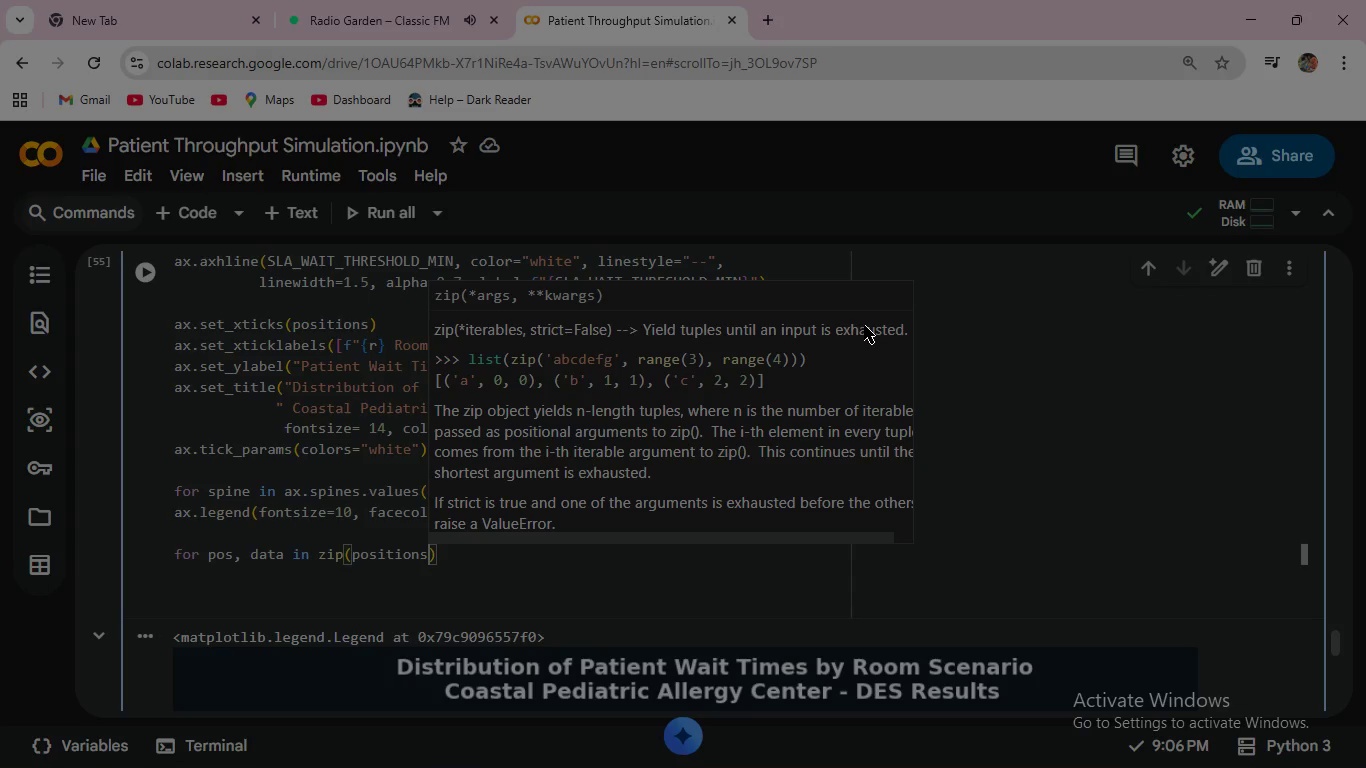 
type(, data)
 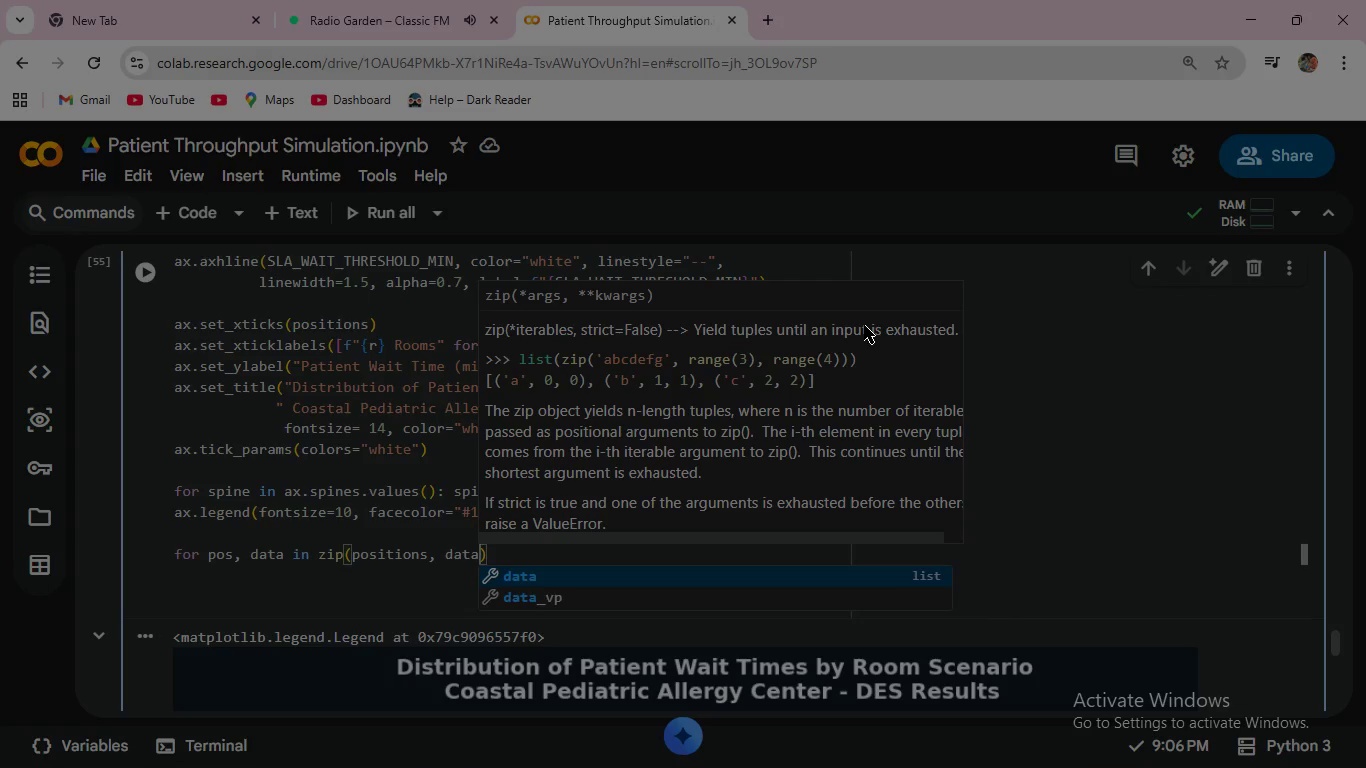 
key(ArrowDown)
 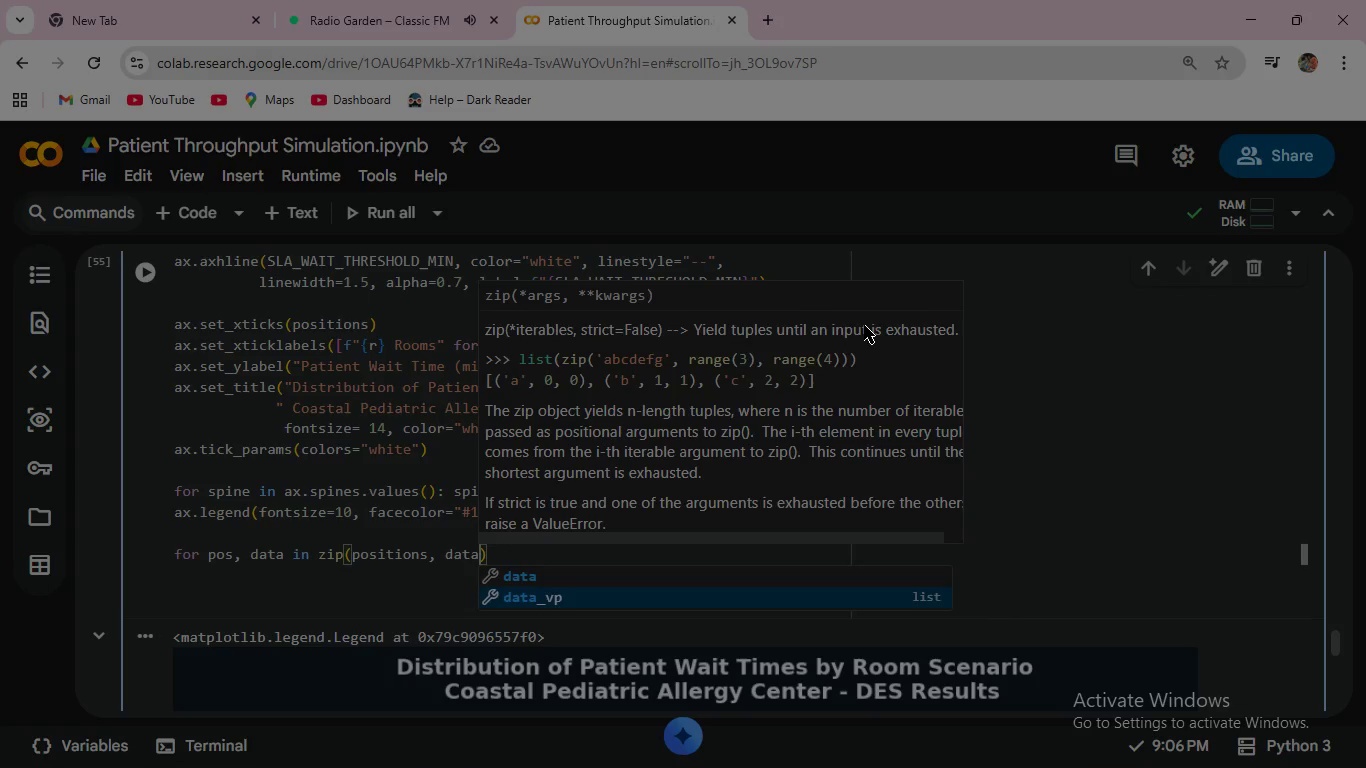 
key(Enter)
 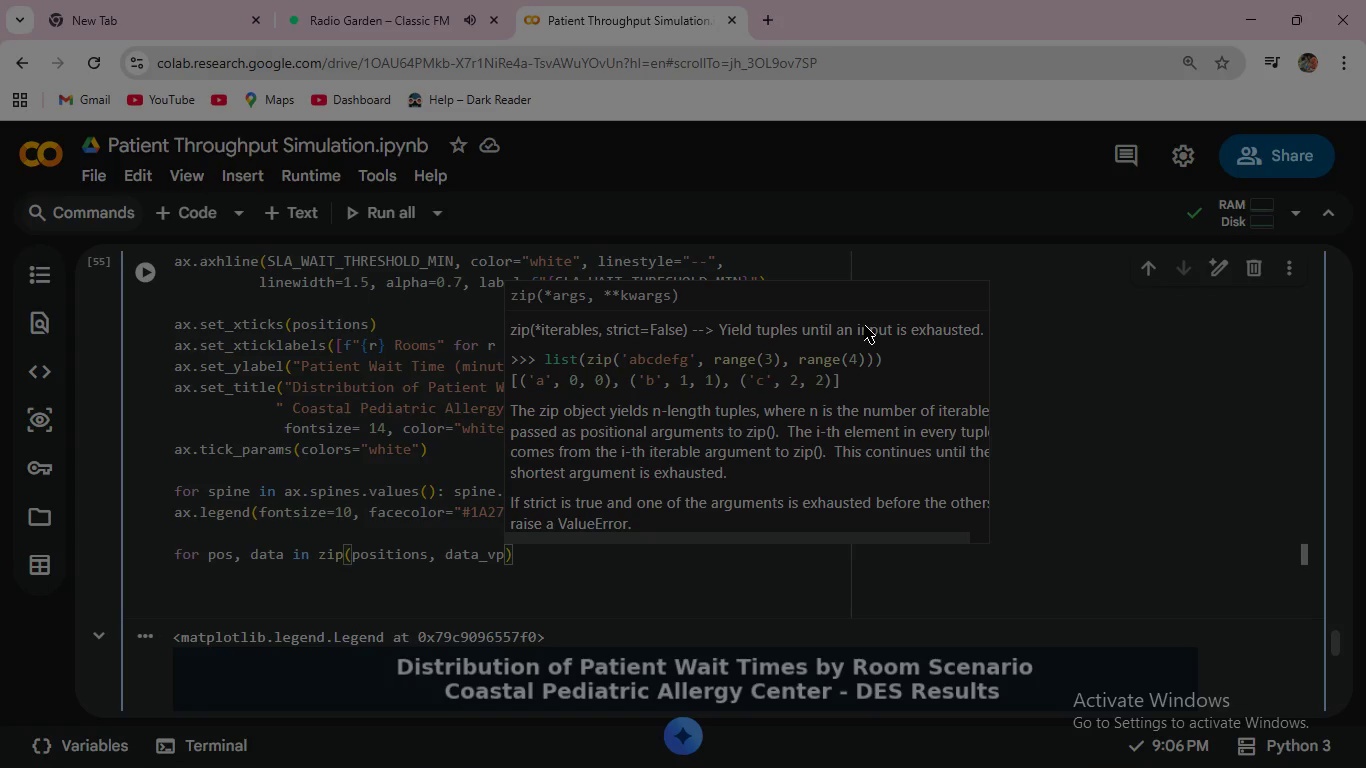 
key(ArrowRight)
 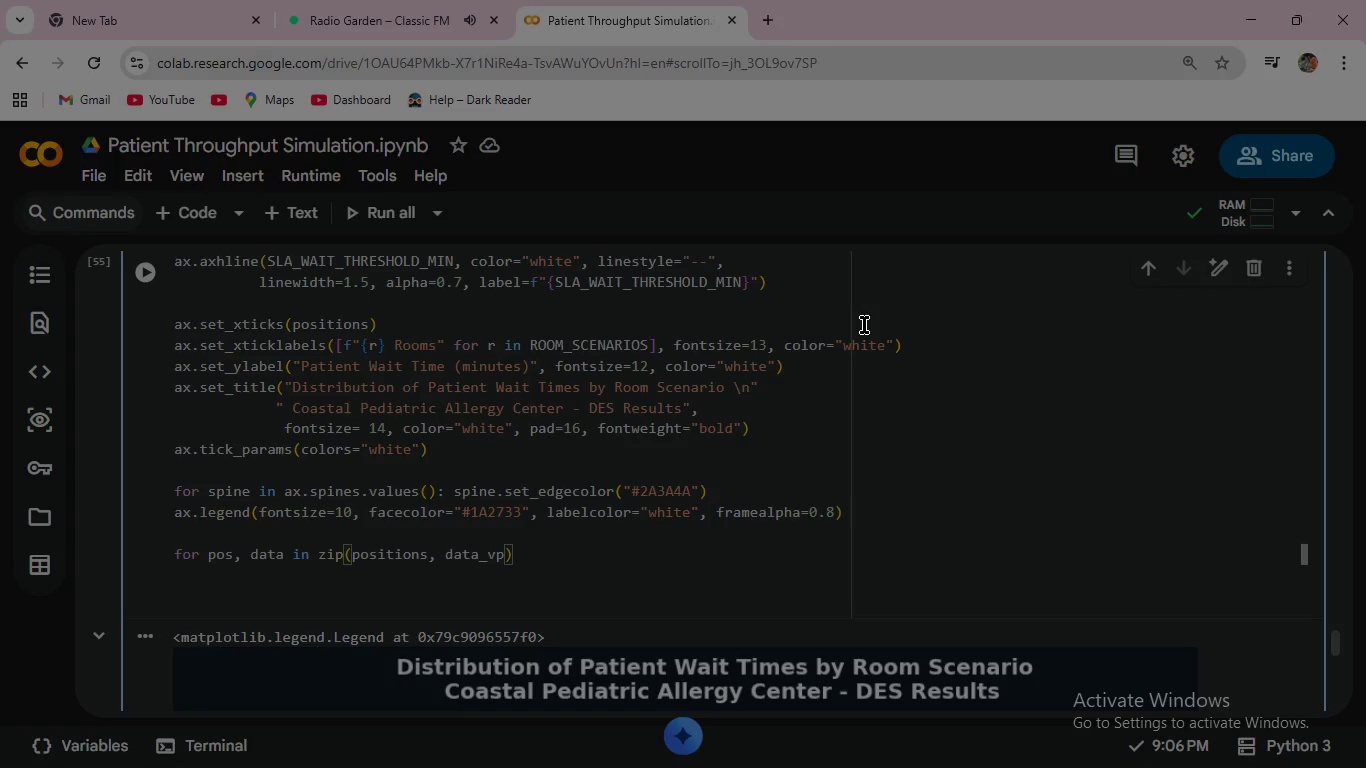 
key(Shift+Semicolon)
 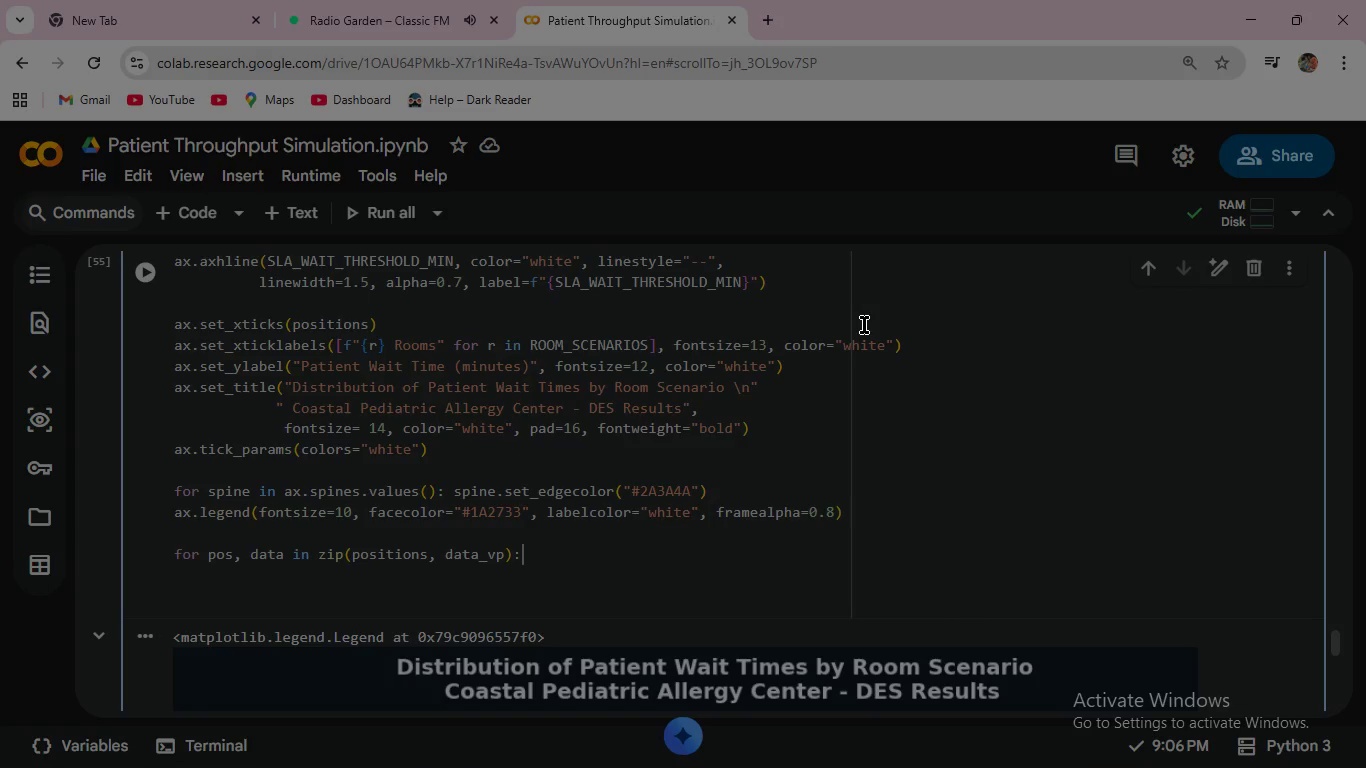 
key(Enter)
 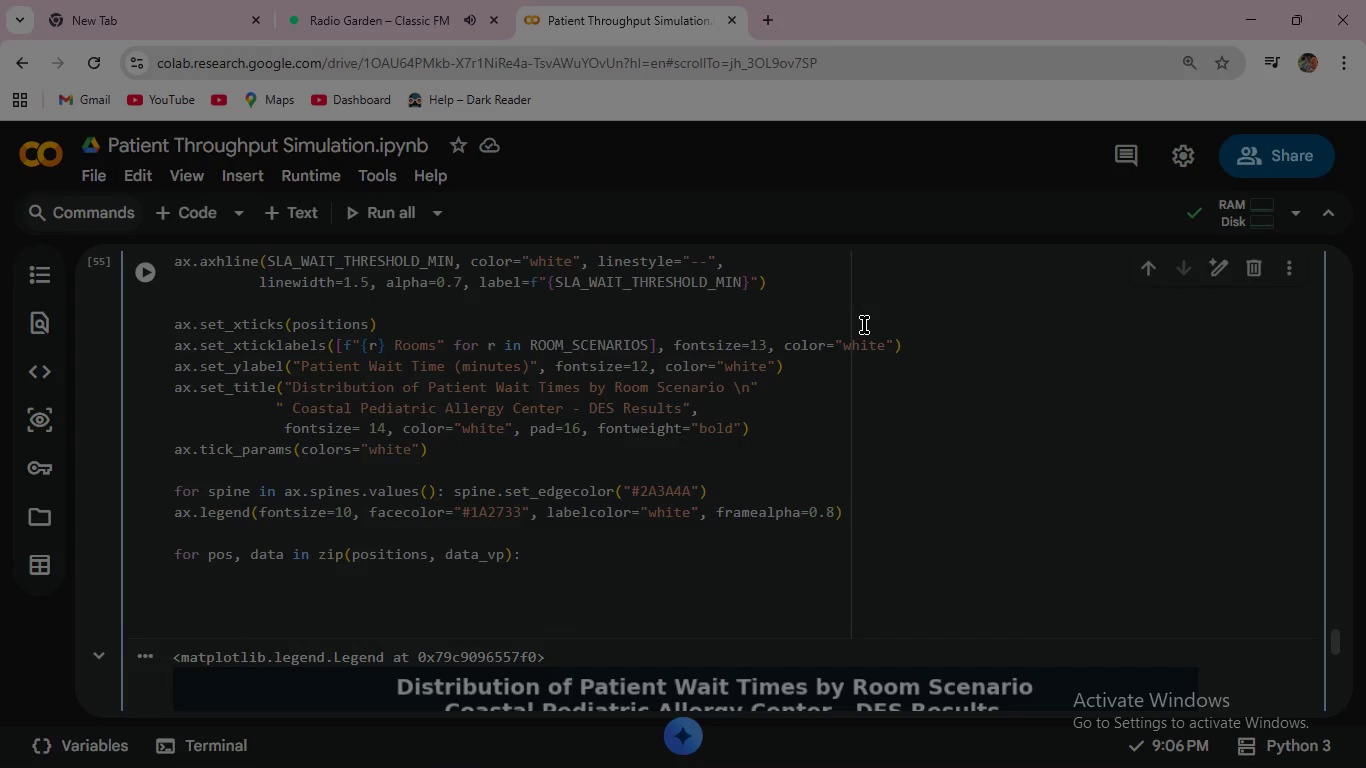 
type(  med = np.median(data)
 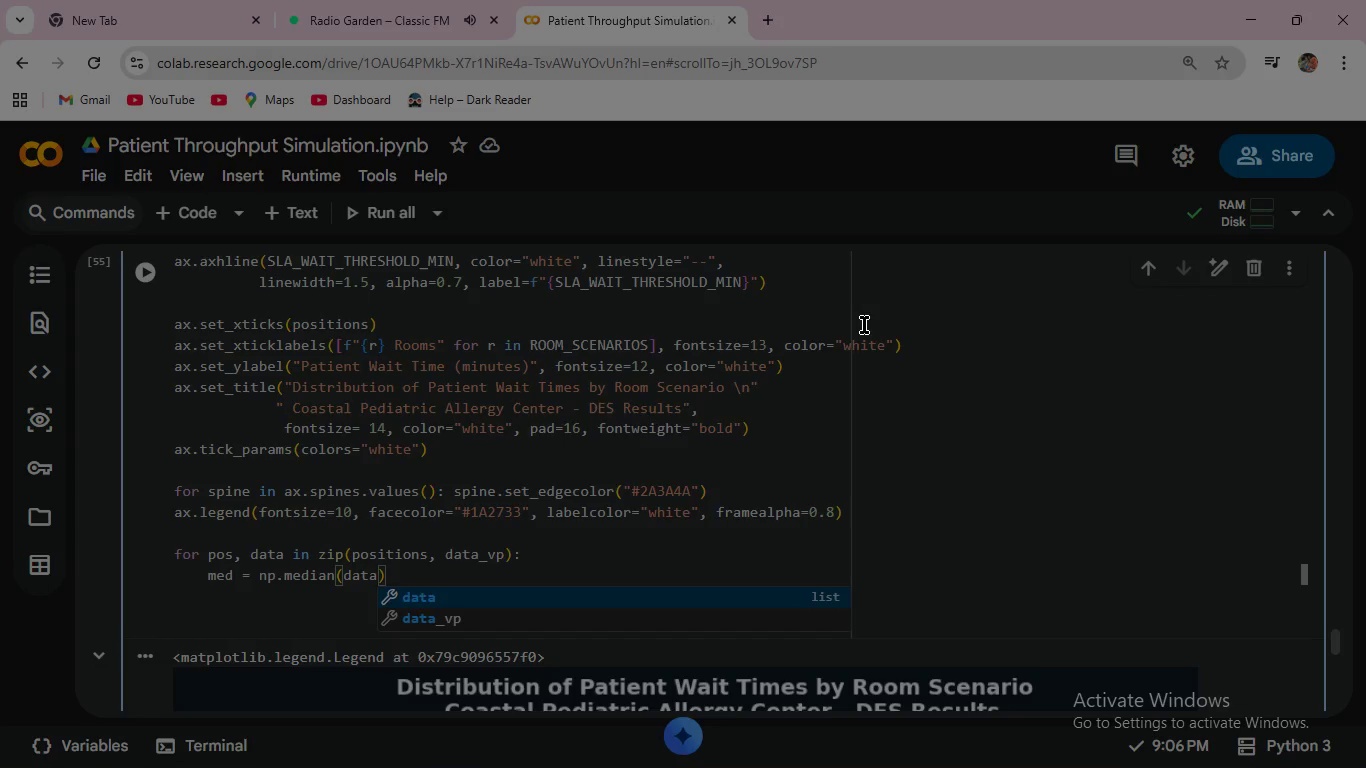 
key(ArrowRight)
 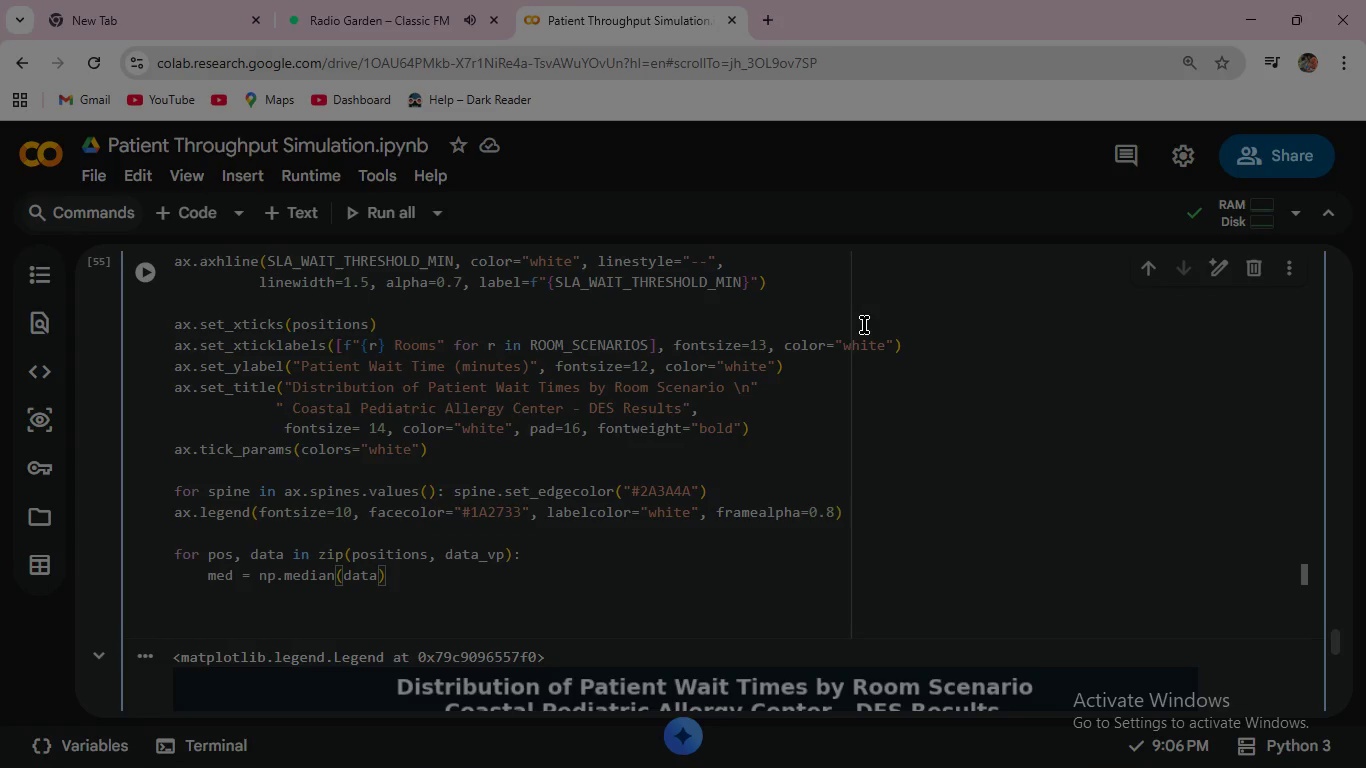 
key(Enter)
 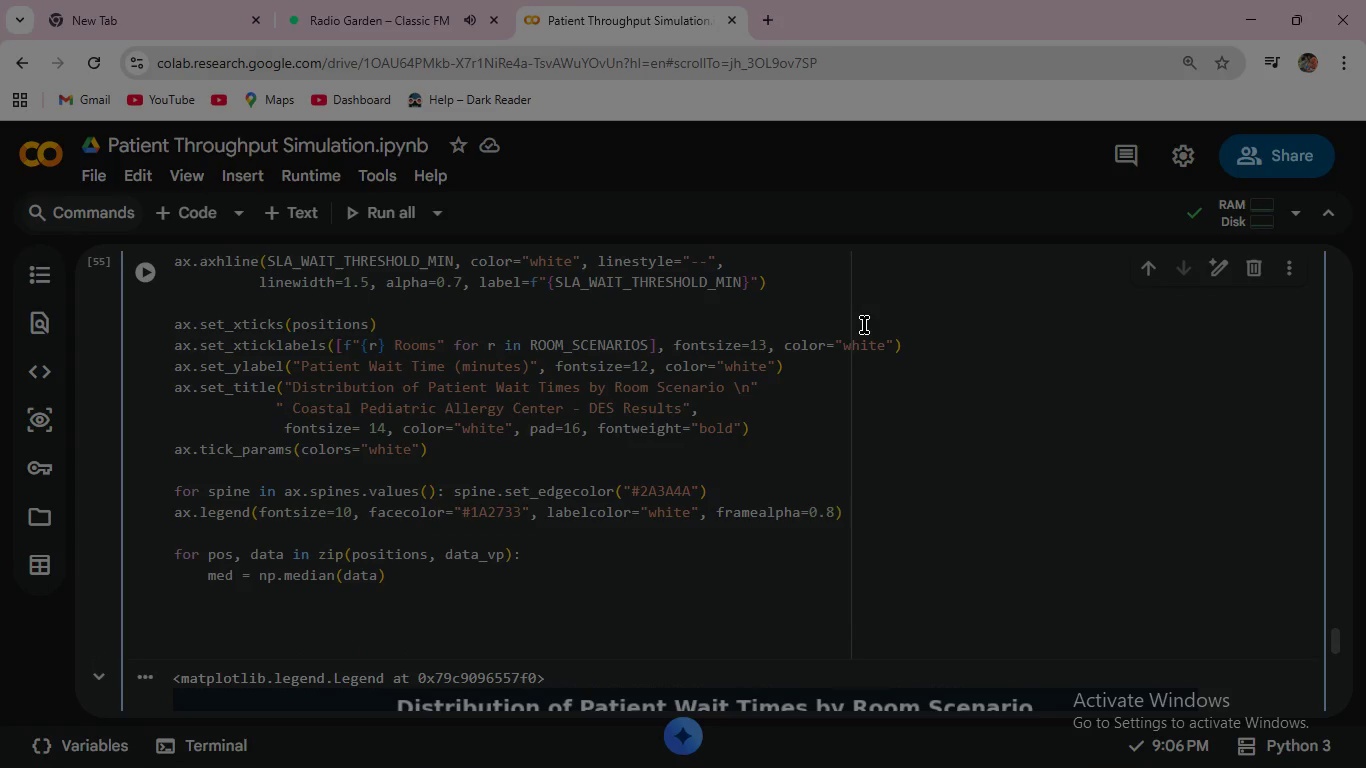 
key(A)
 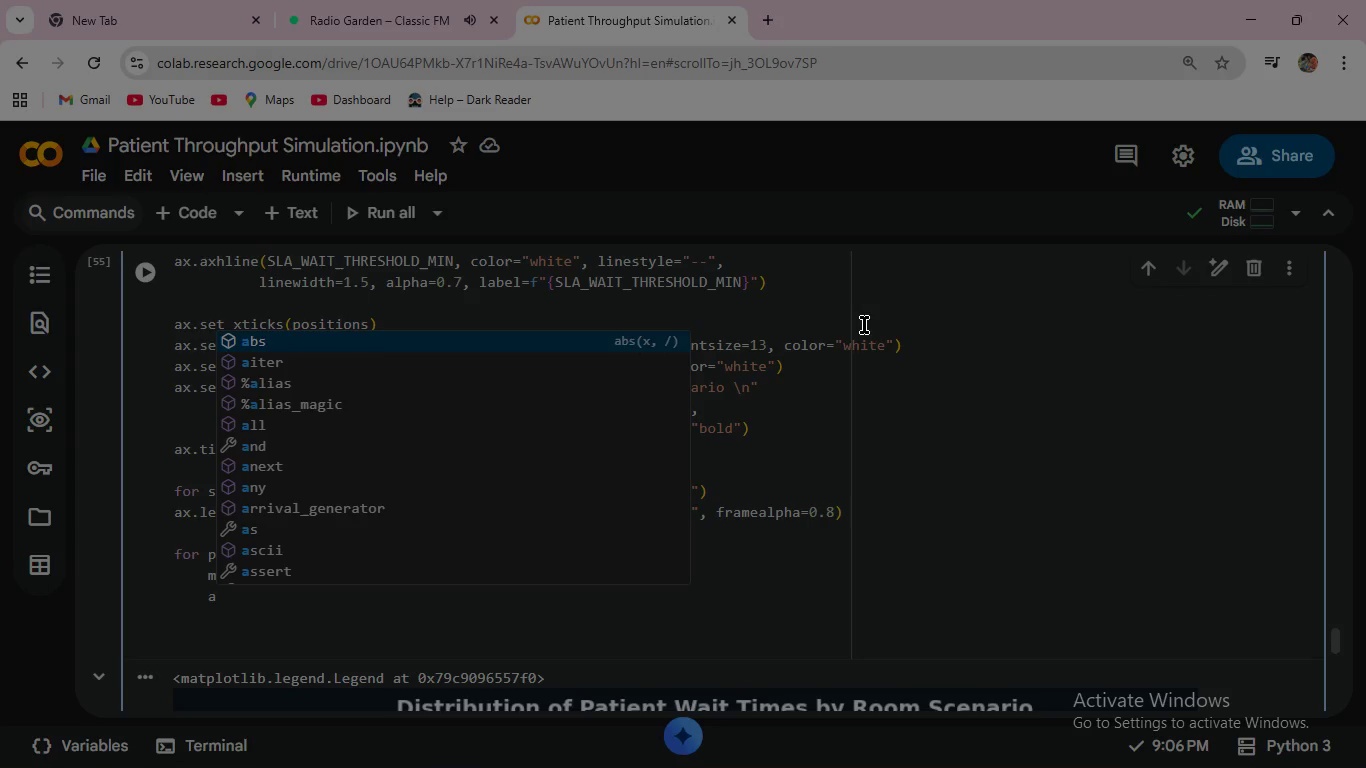 
type(x.text)
 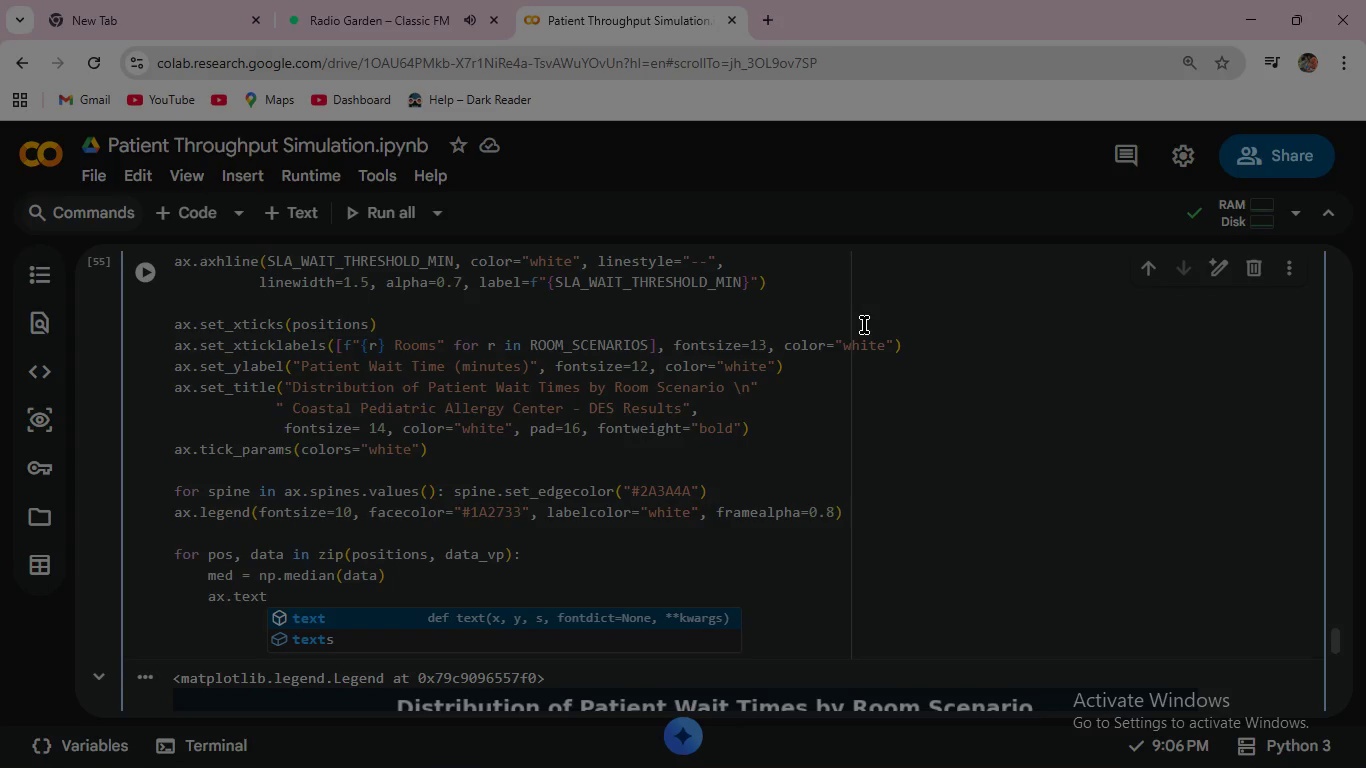 
type((pos, med + 0.8, f"{med:.1f)
 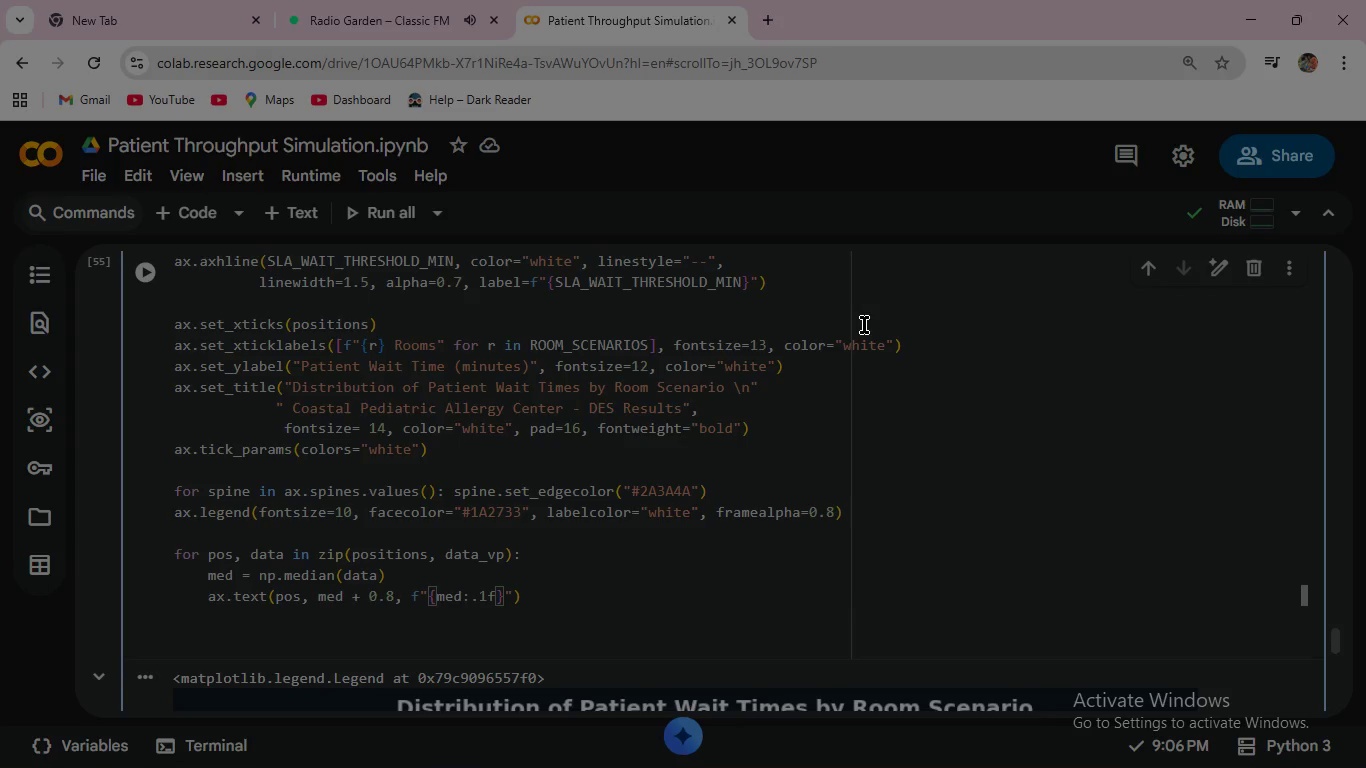 
wait(6.83)
 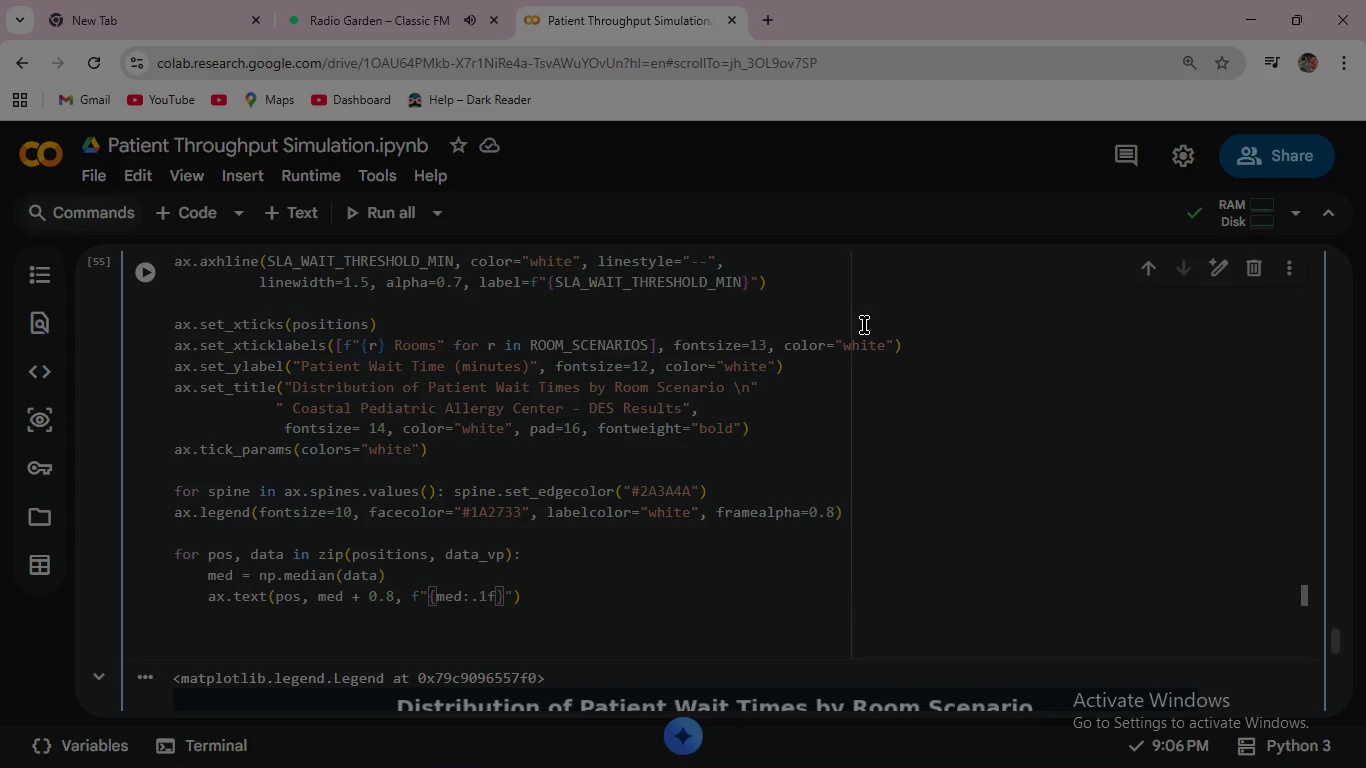 
key(ArrowRight)
 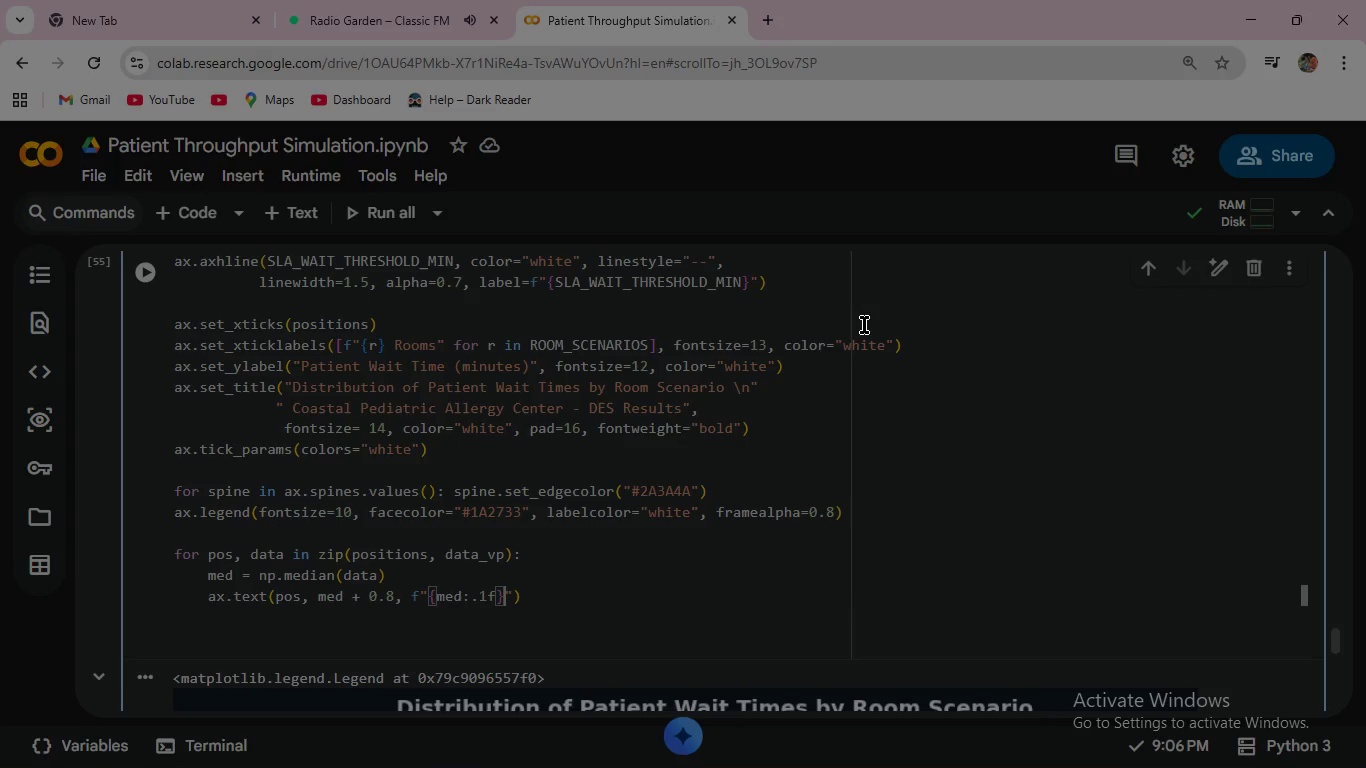 
key(M)
 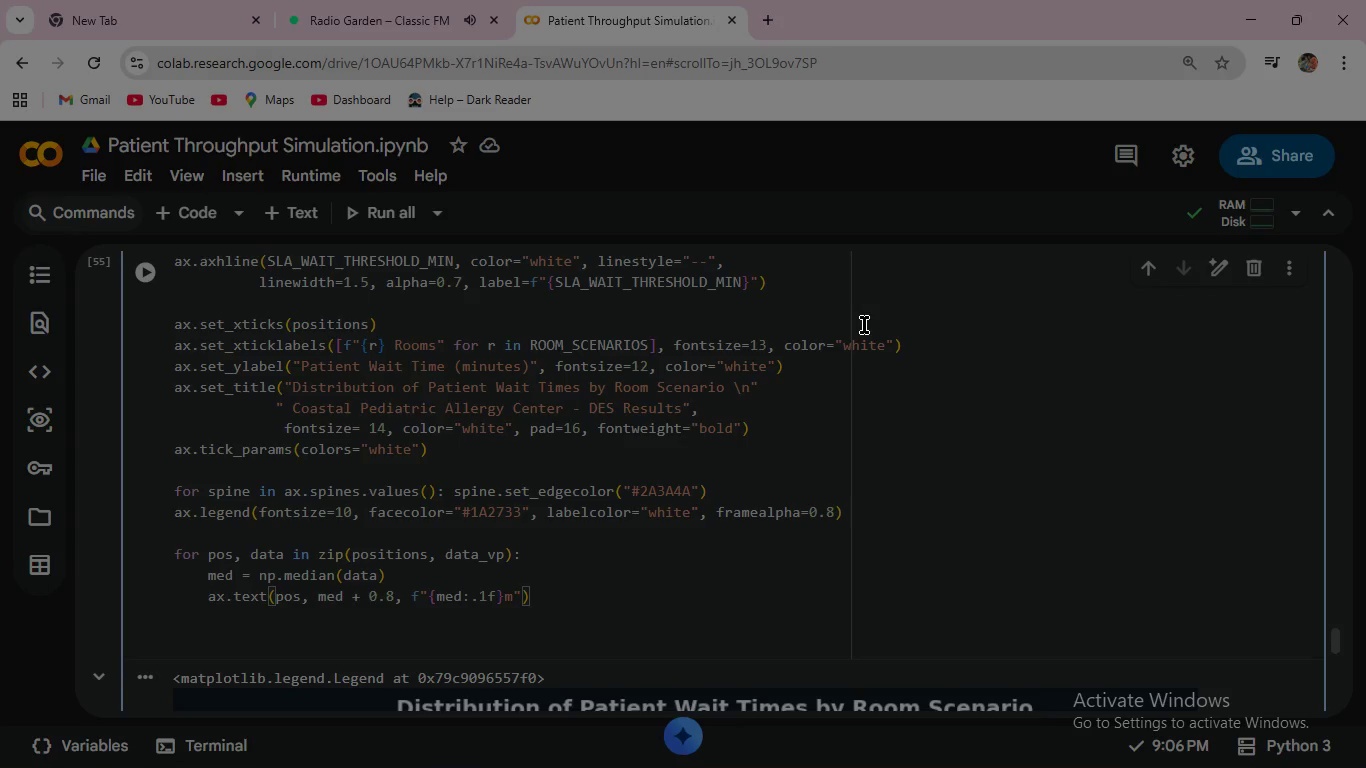 
key(ArrowRight)
 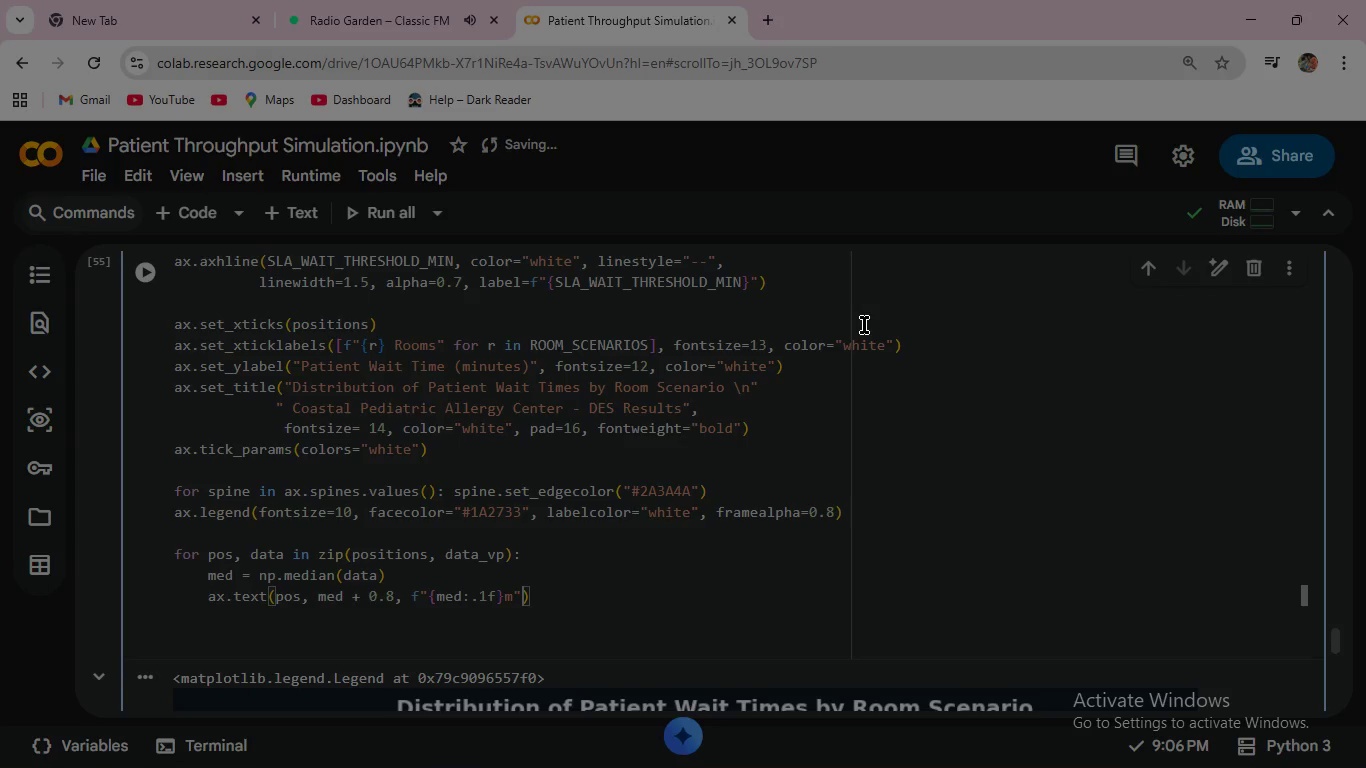 
type(, ha="center)
 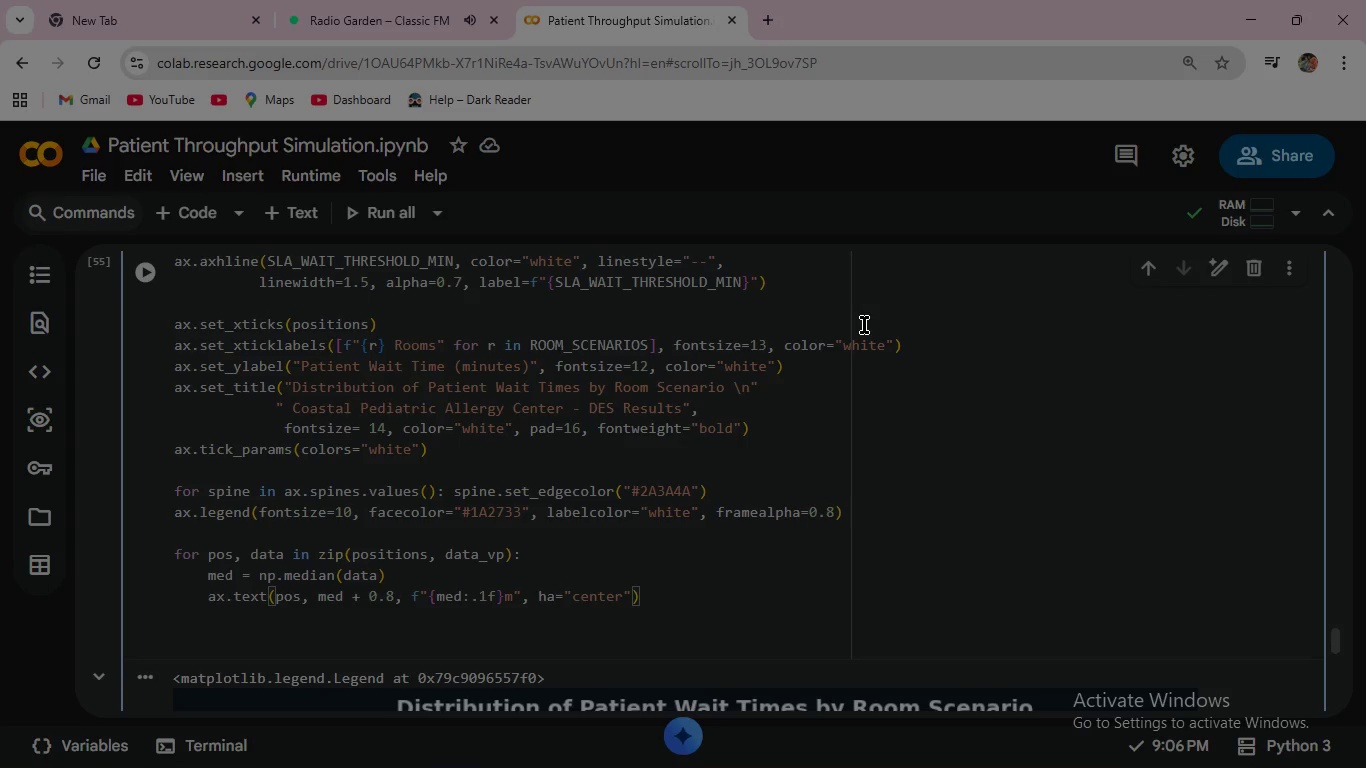 
key(ArrowRight)
 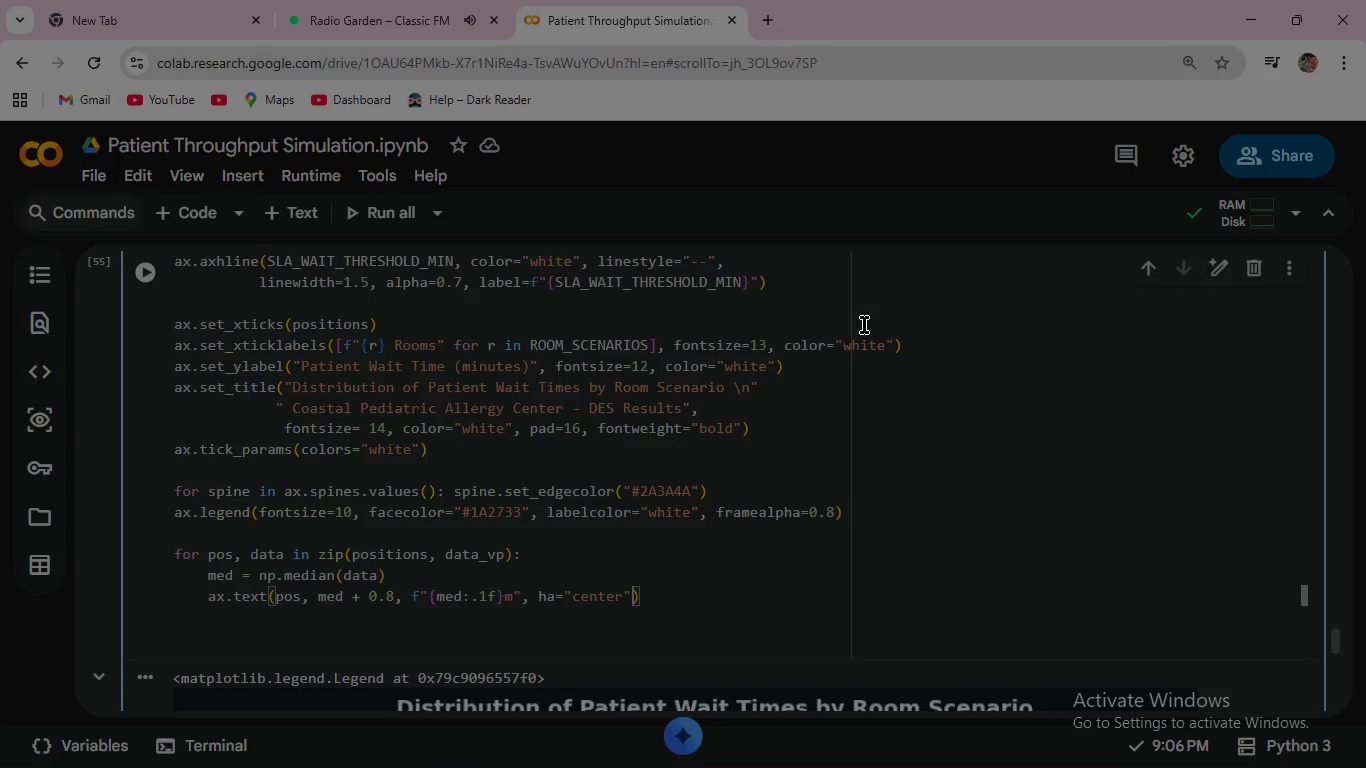 
key(Comma)
 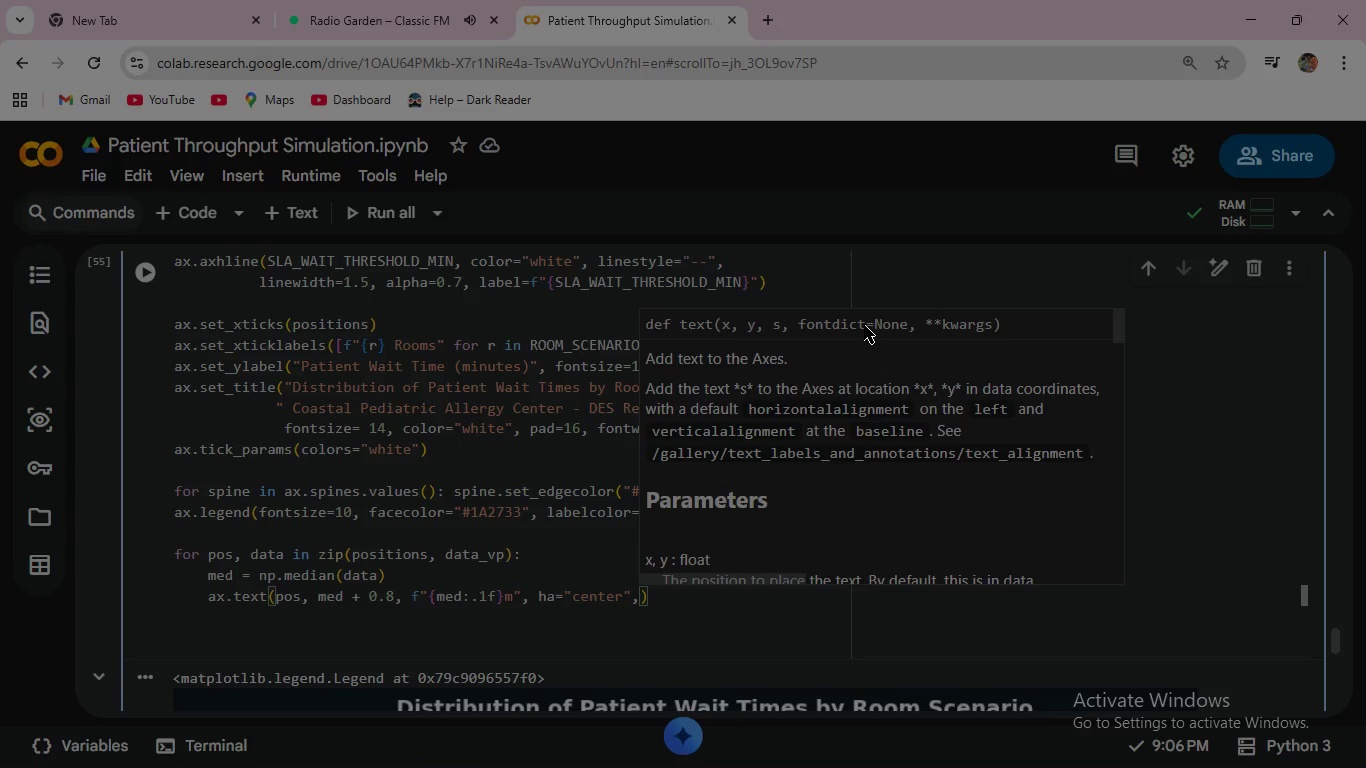 
key(Space)
 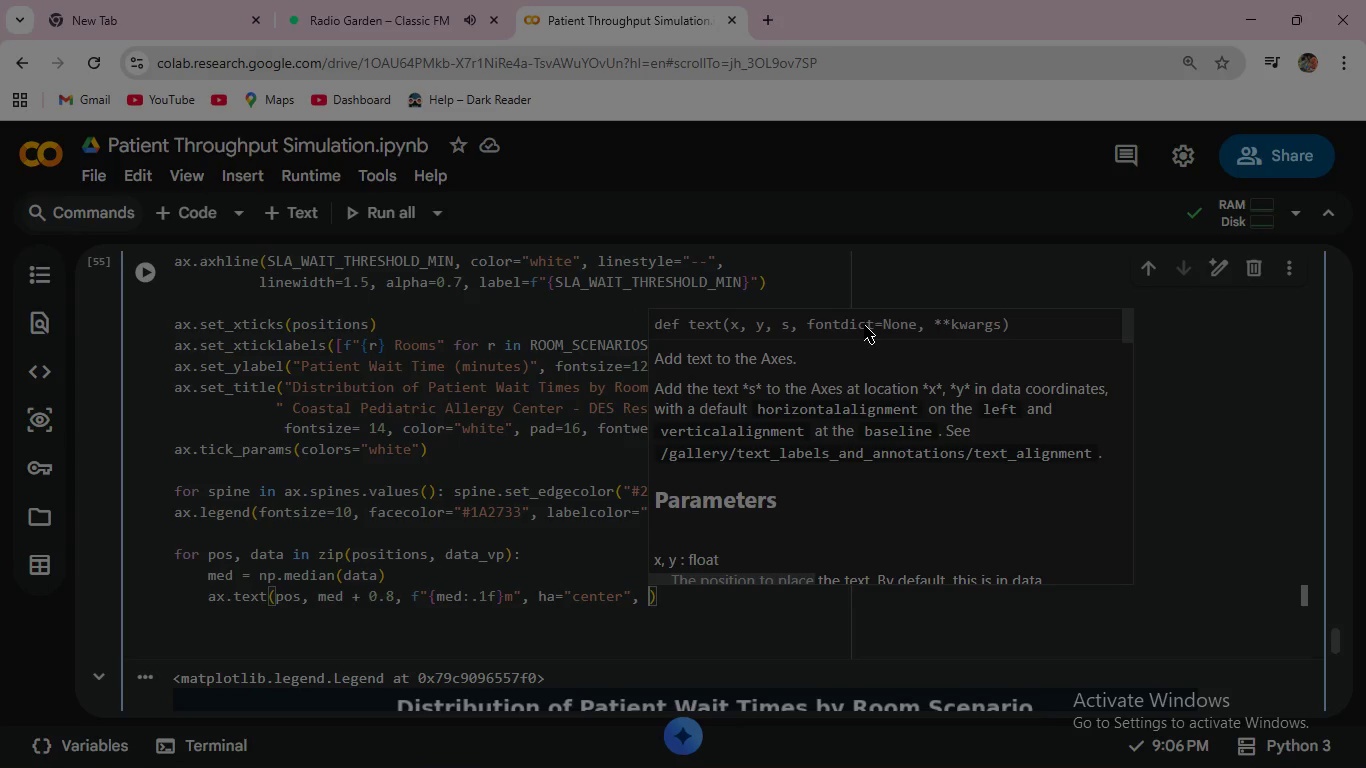 
key(Enter)
 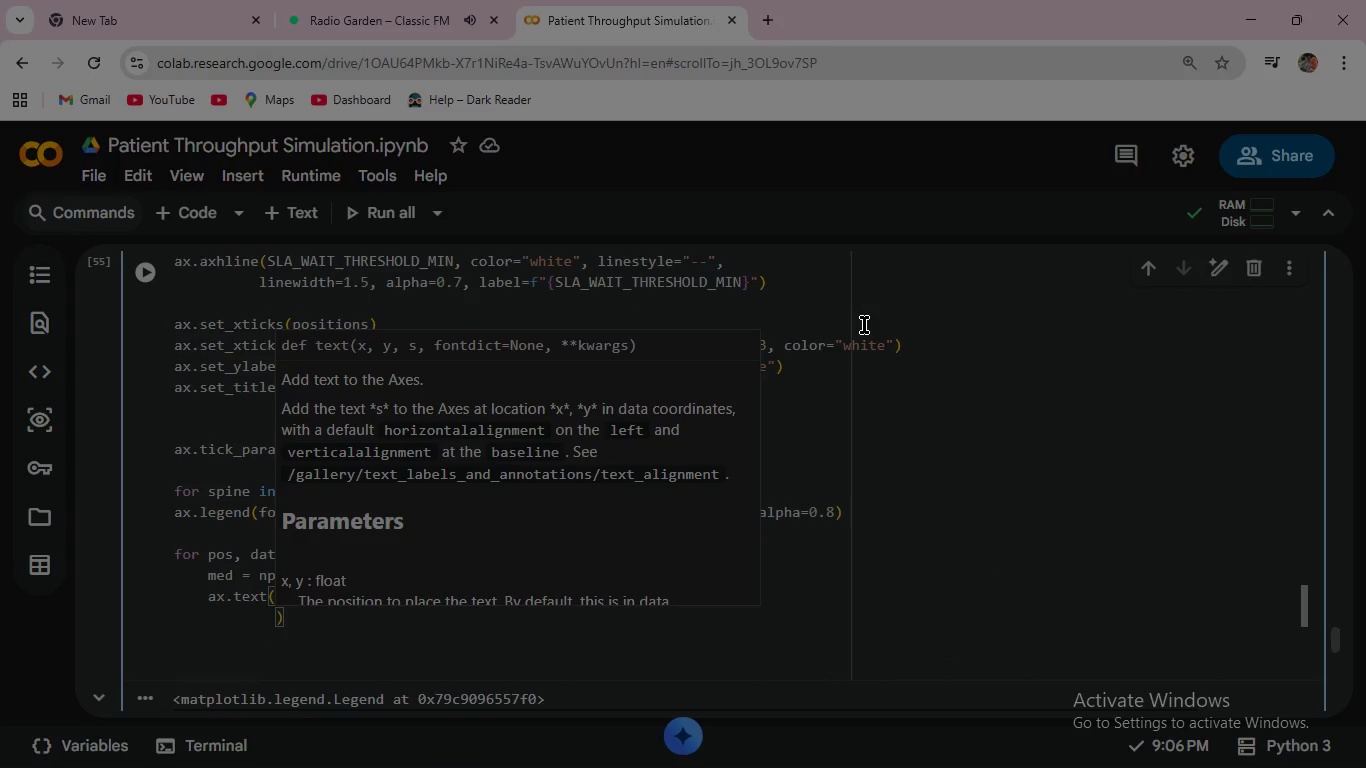 
key(Escape)
type(fontsize=9, color="white)
 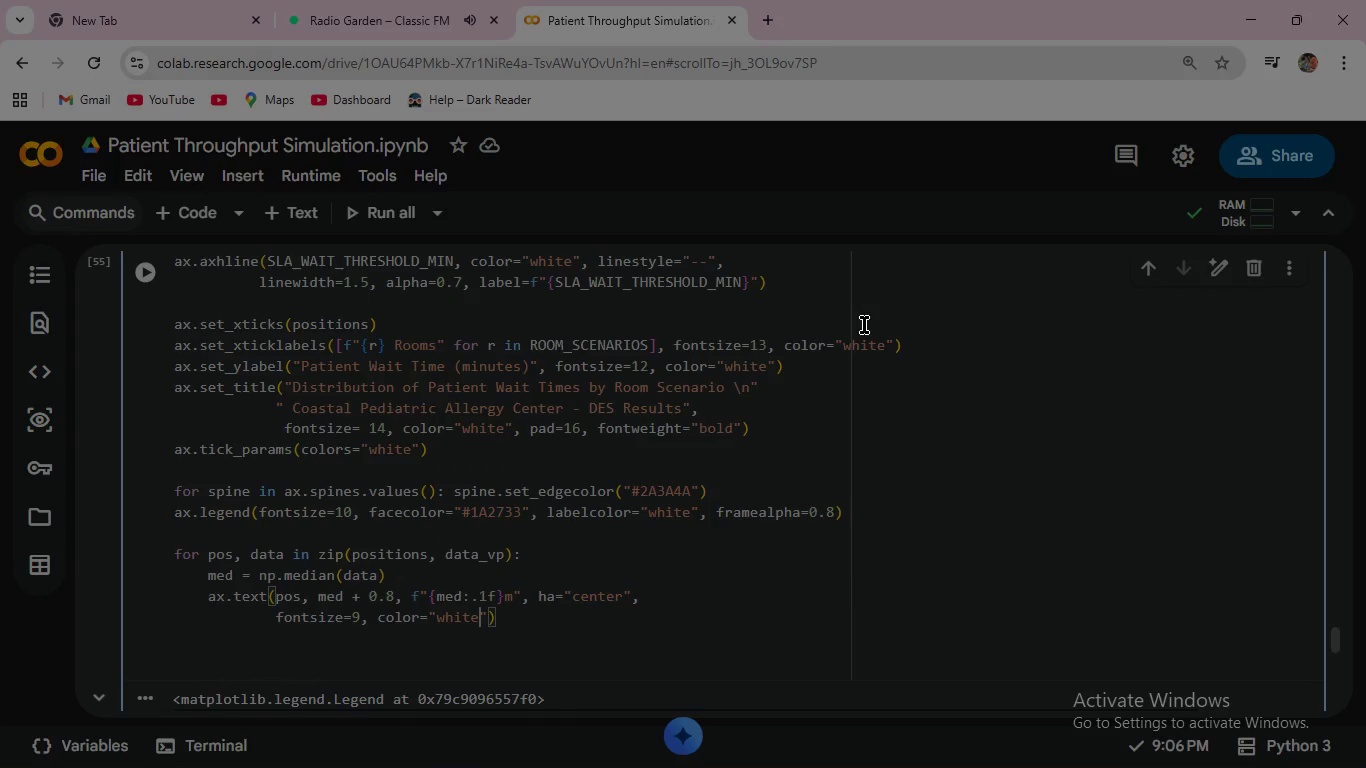 
key(ArrowRight)
 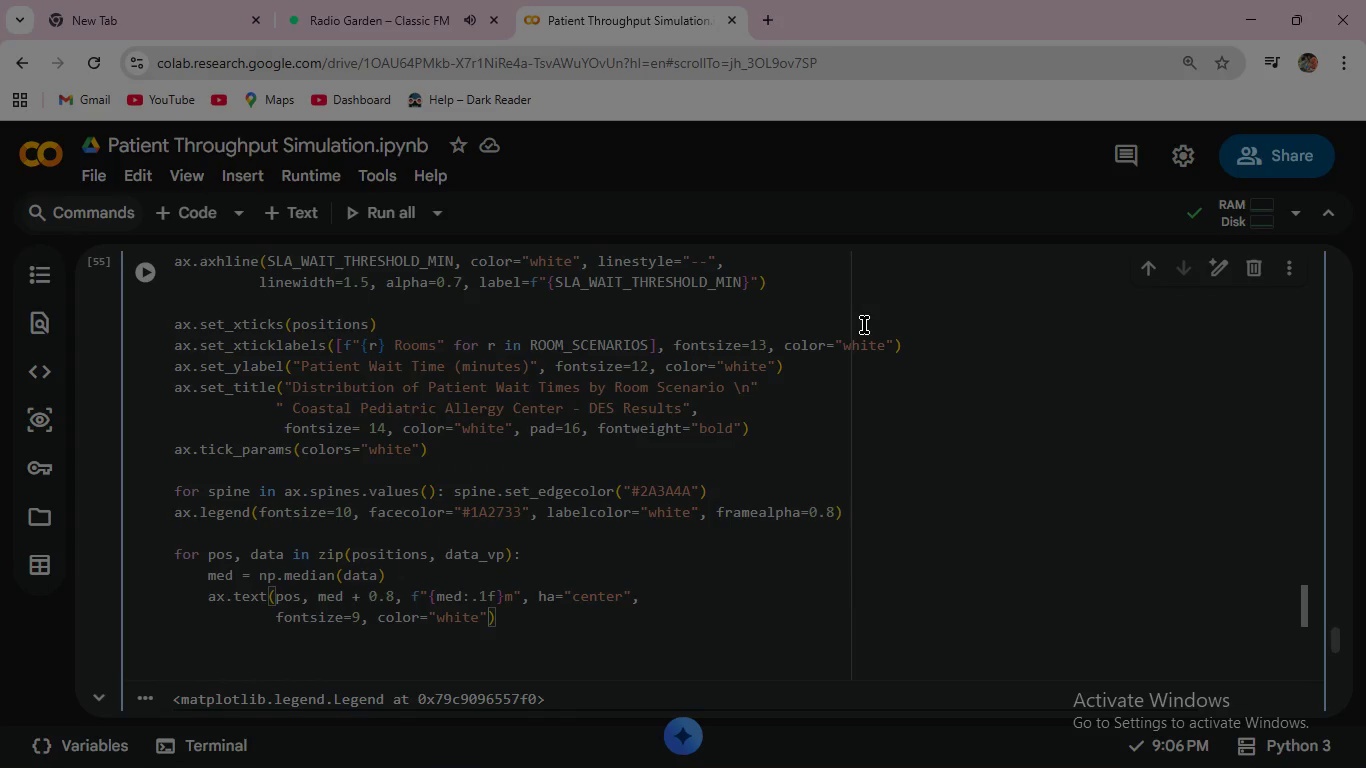 
type(, fontweight=")
 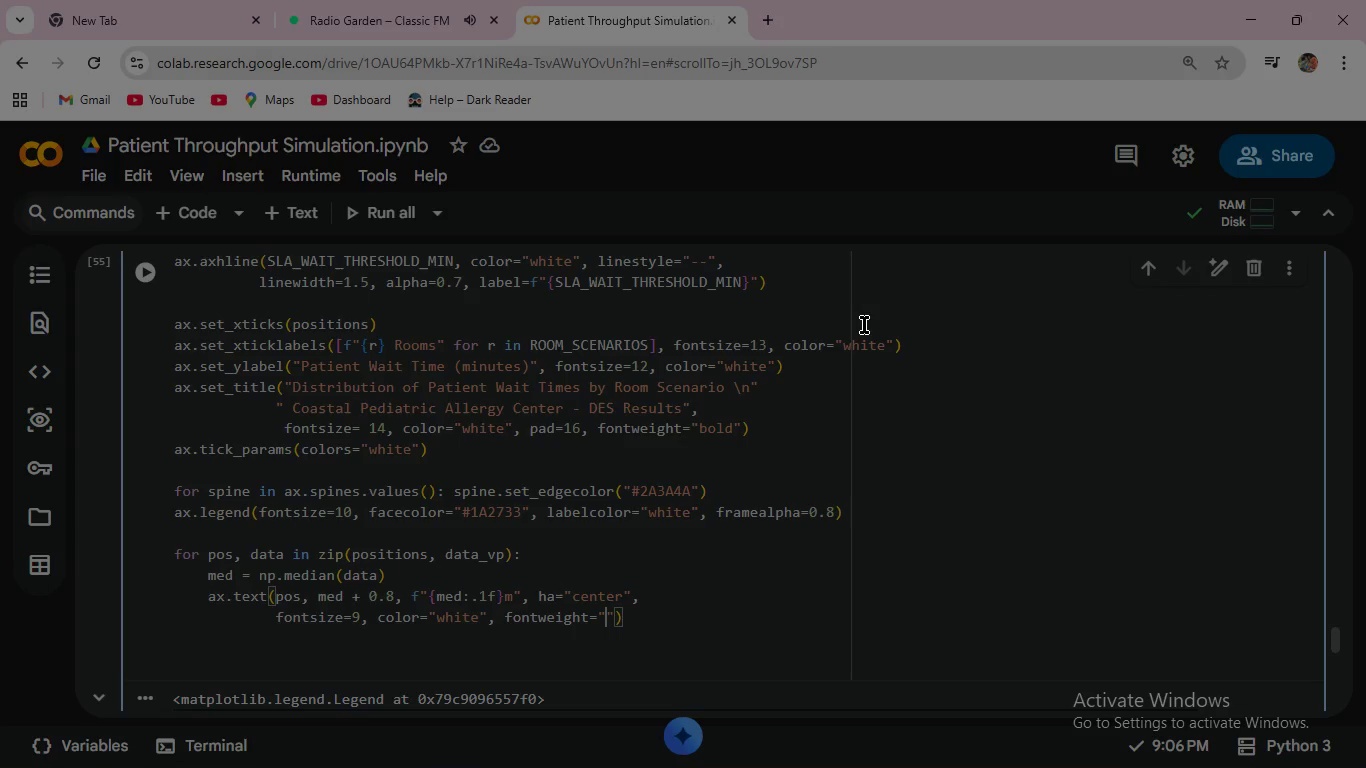 
wait(6.61)
 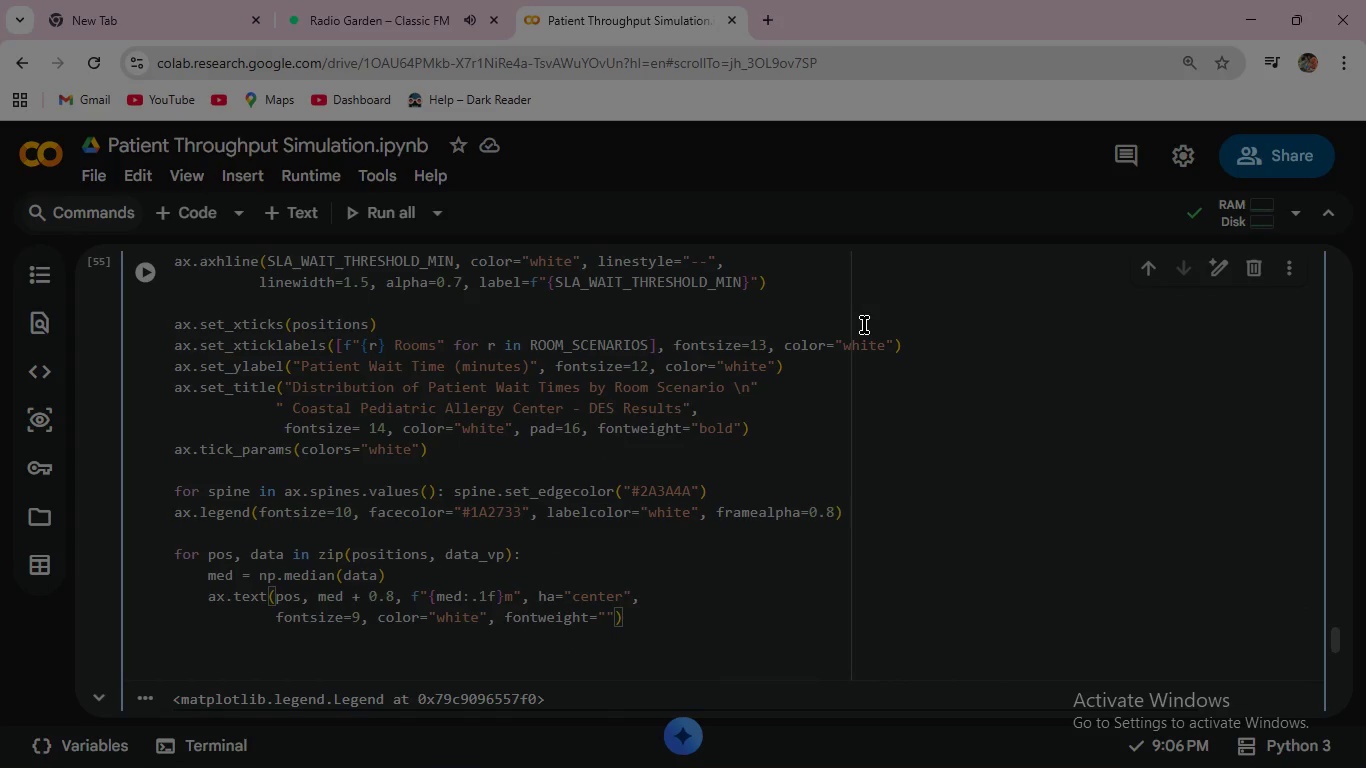 
type(bold)
 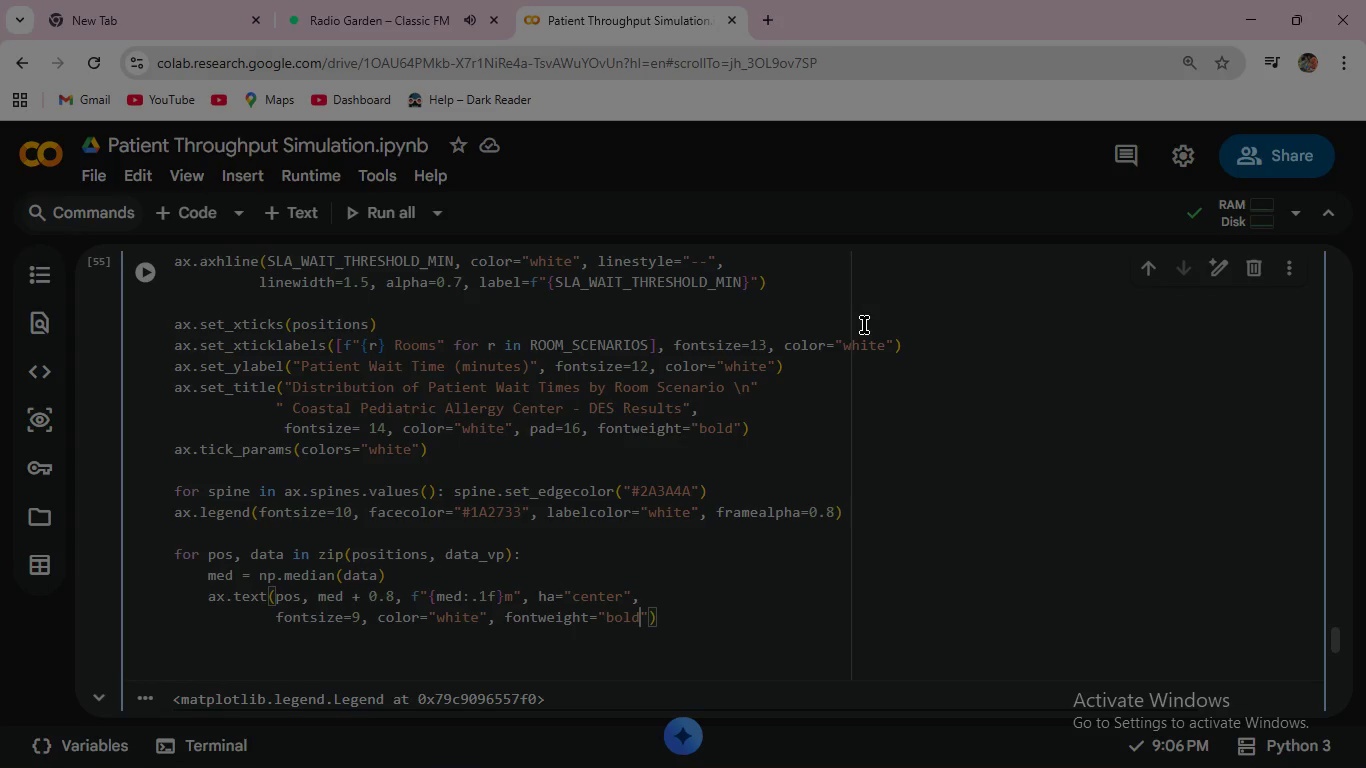 
key(ArrowRight)
 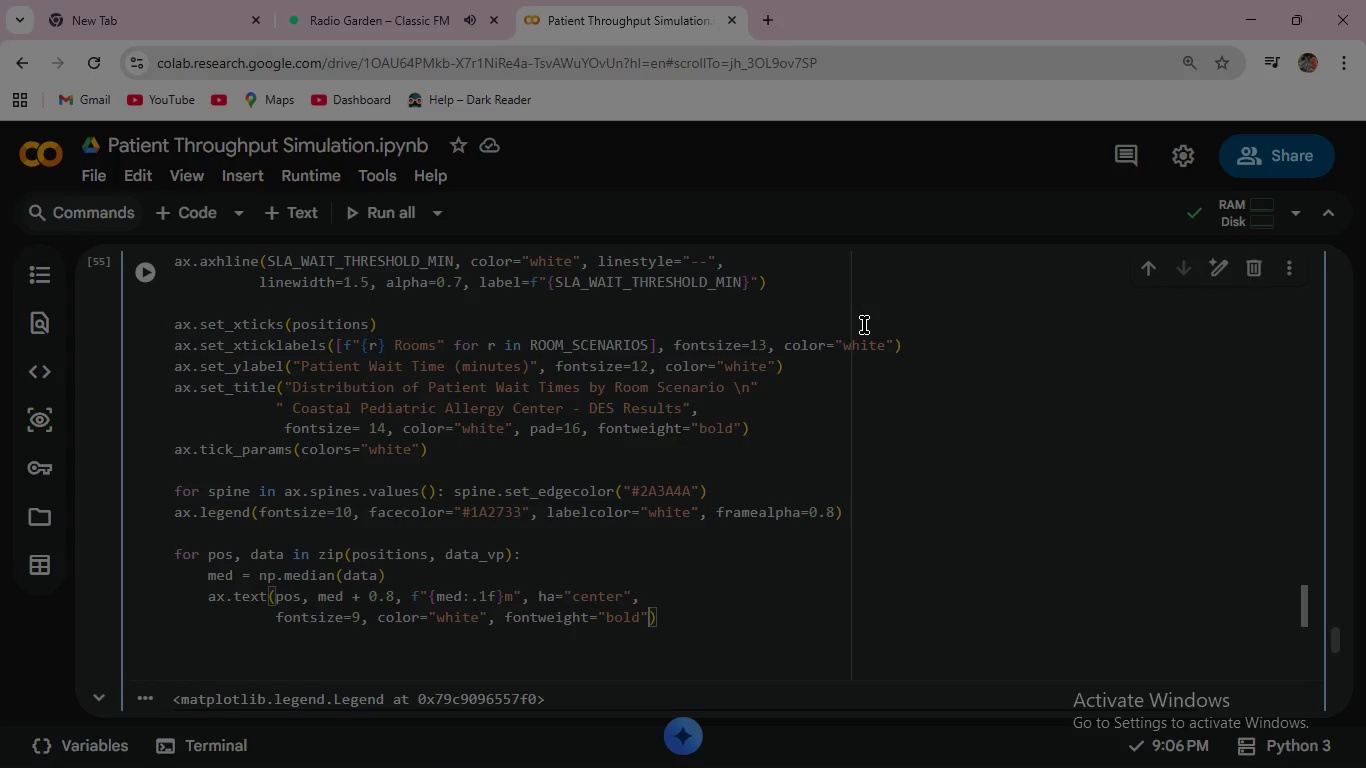 
key(ArrowRight)
 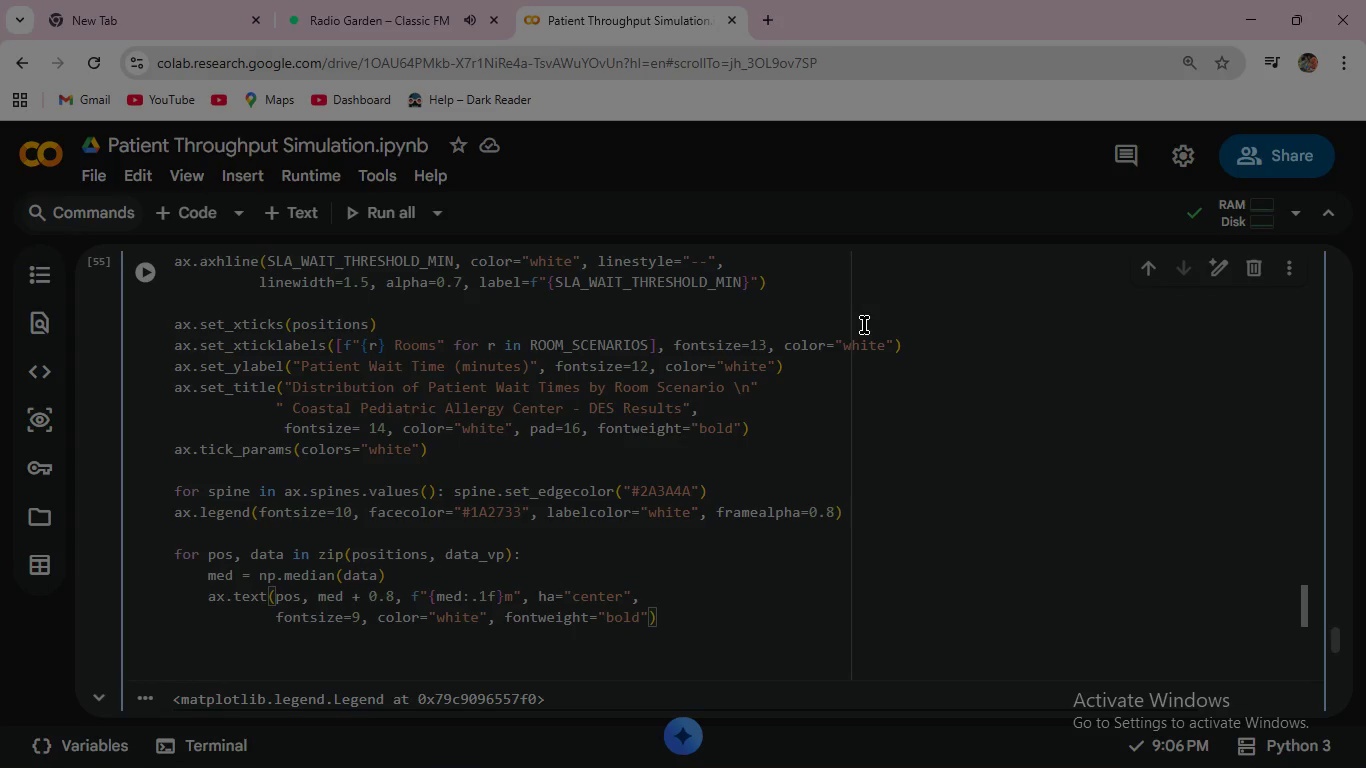 
key(Enter)
 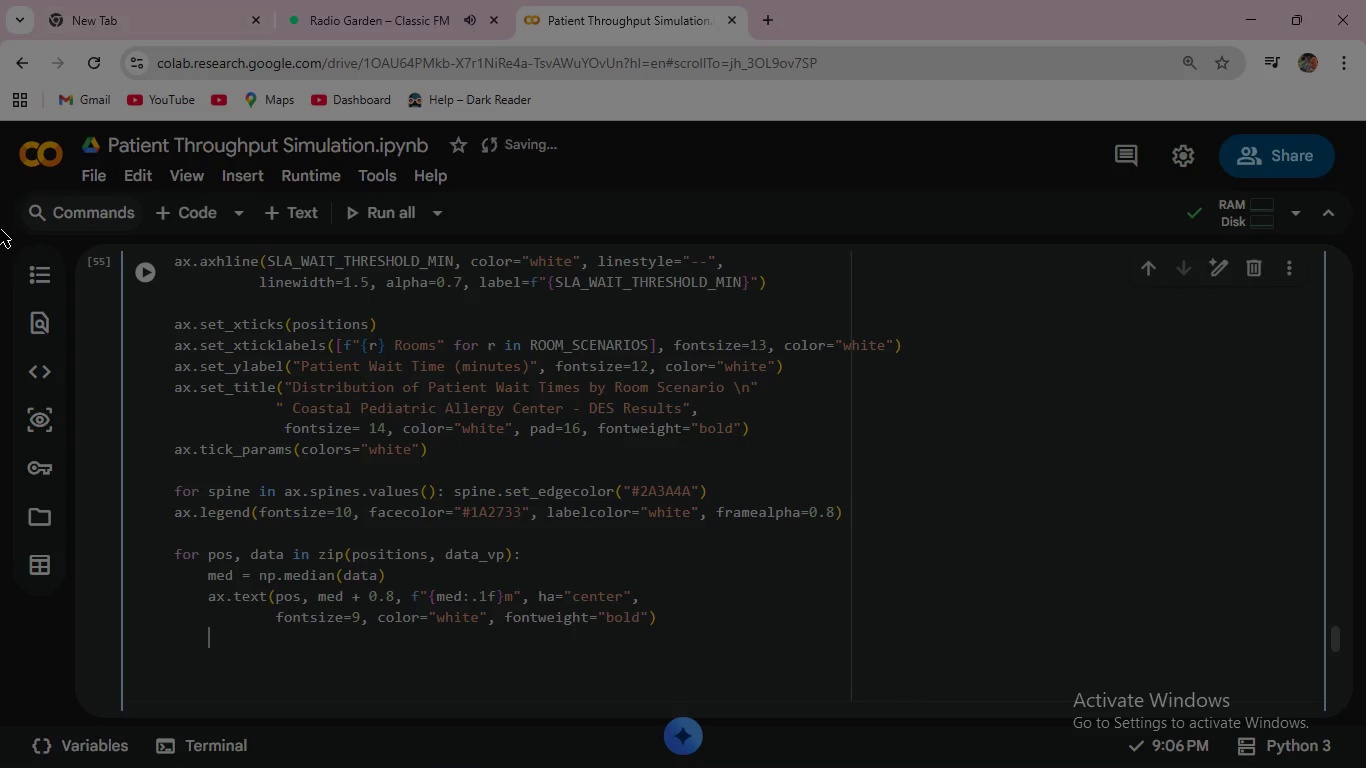 
left_click([147, 271])
 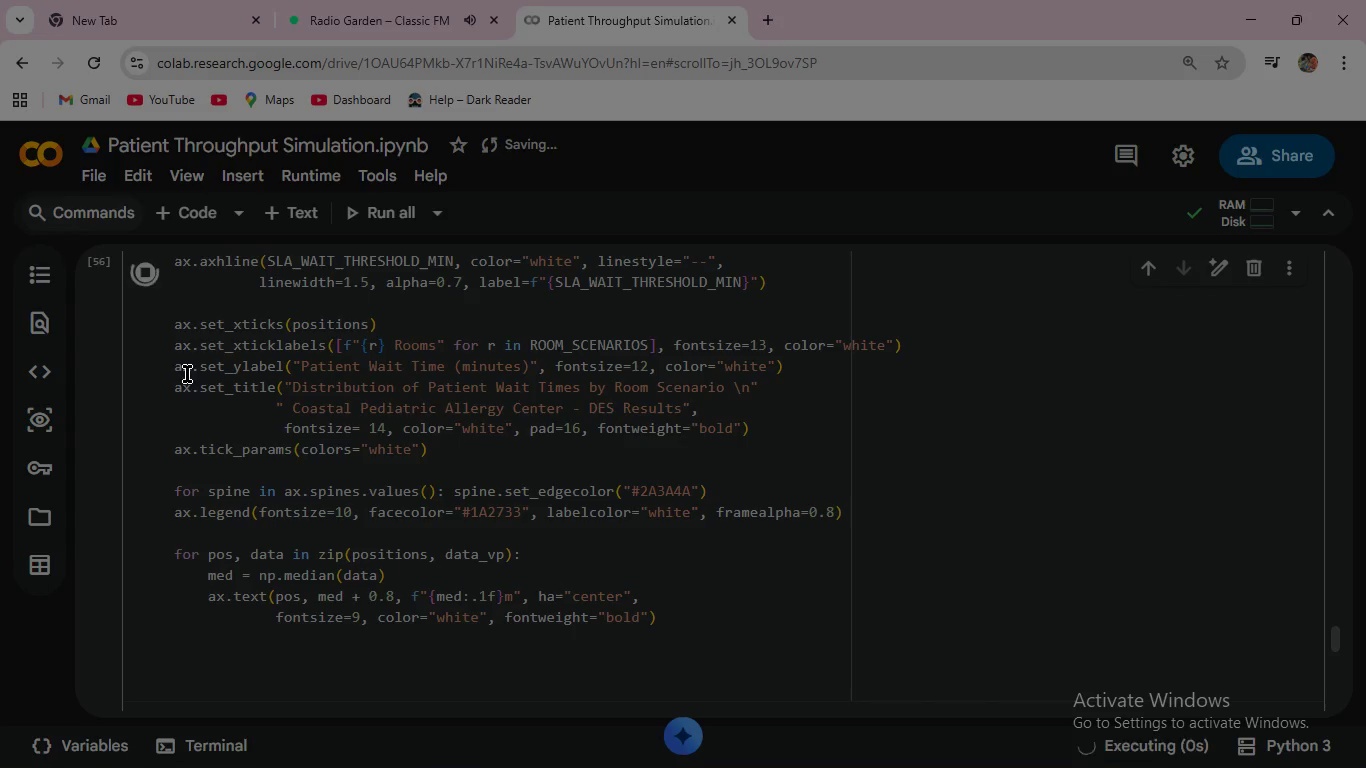 
scroll: coordinate [187, 375], scroll_direction: down, amount: 8.0
 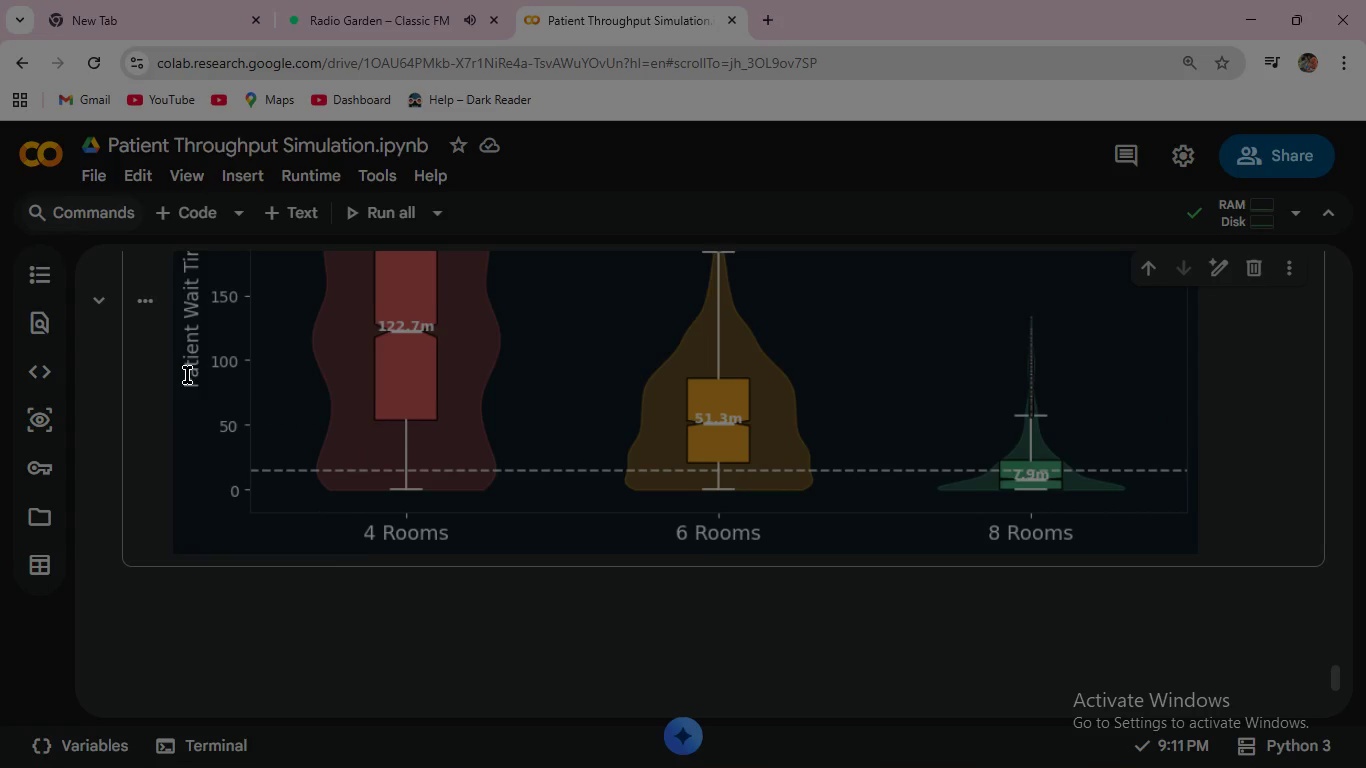 
scroll: coordinate [187, 375], scroll_direction: up, amount: 3.0
 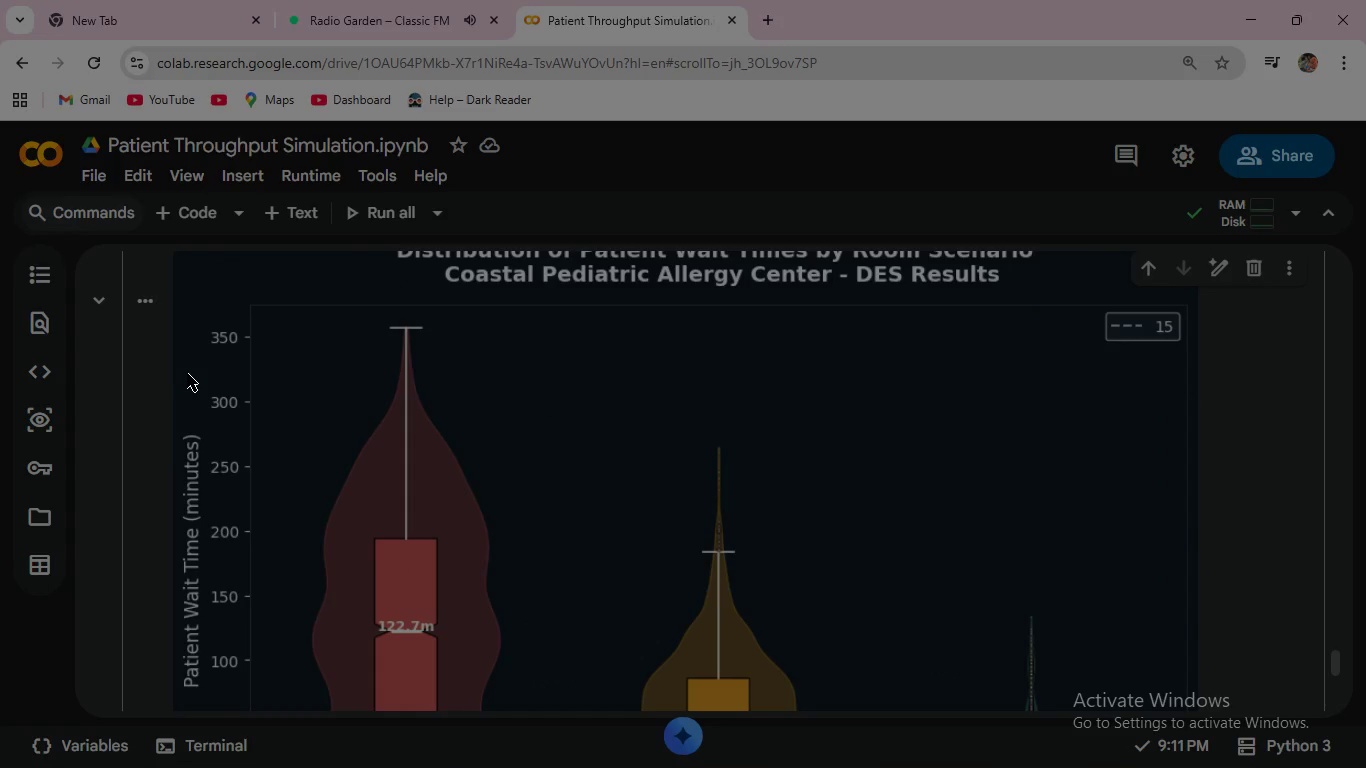 
wait(11.86)
 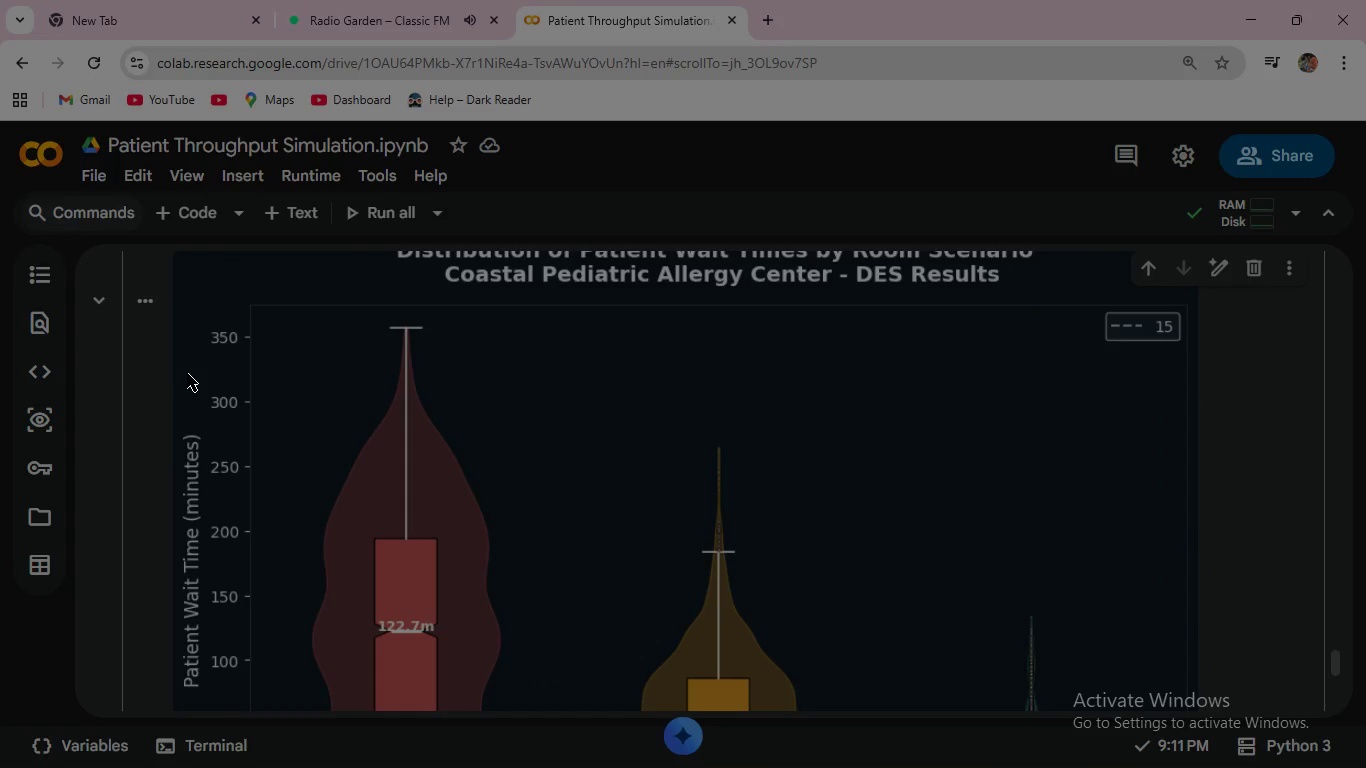 
scroll: coordinate [187, 374], scroll_direction: up, amount: 2.0
 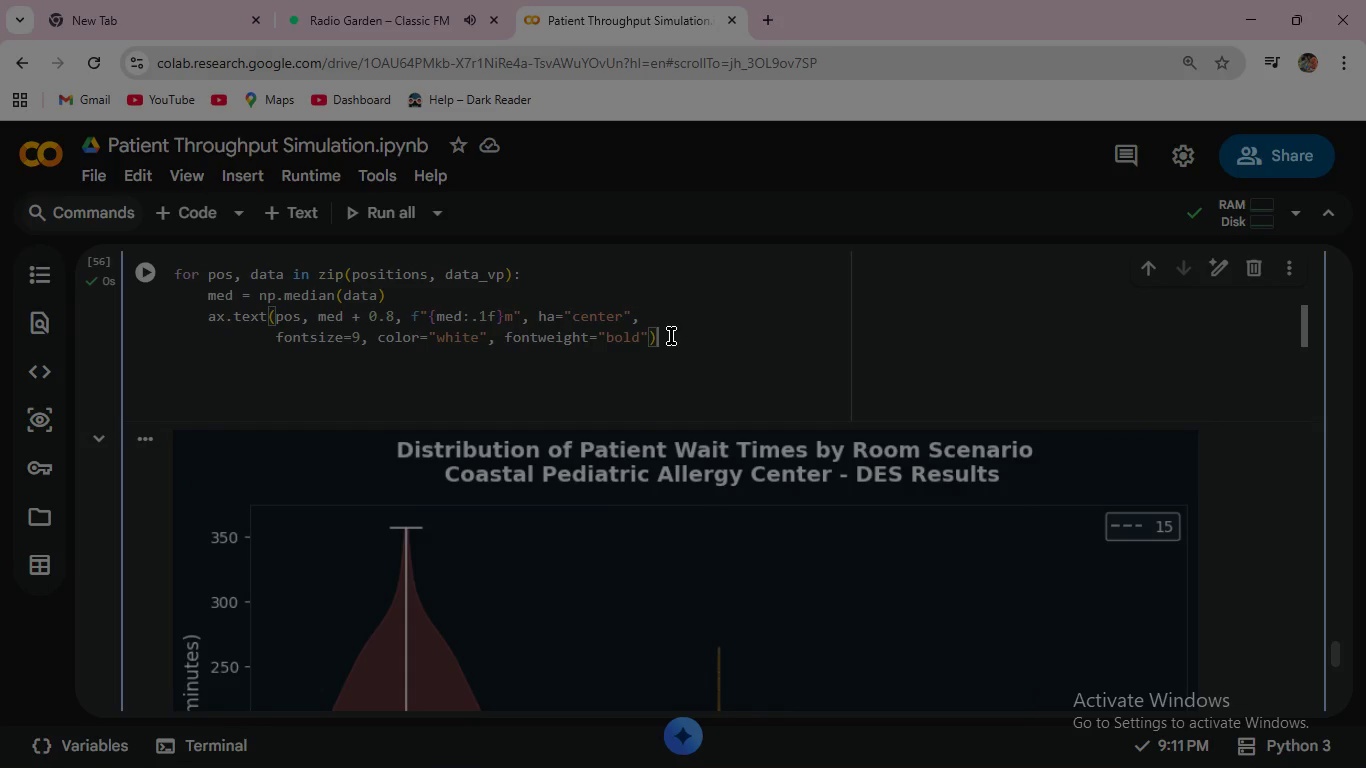 
key(Enter)
 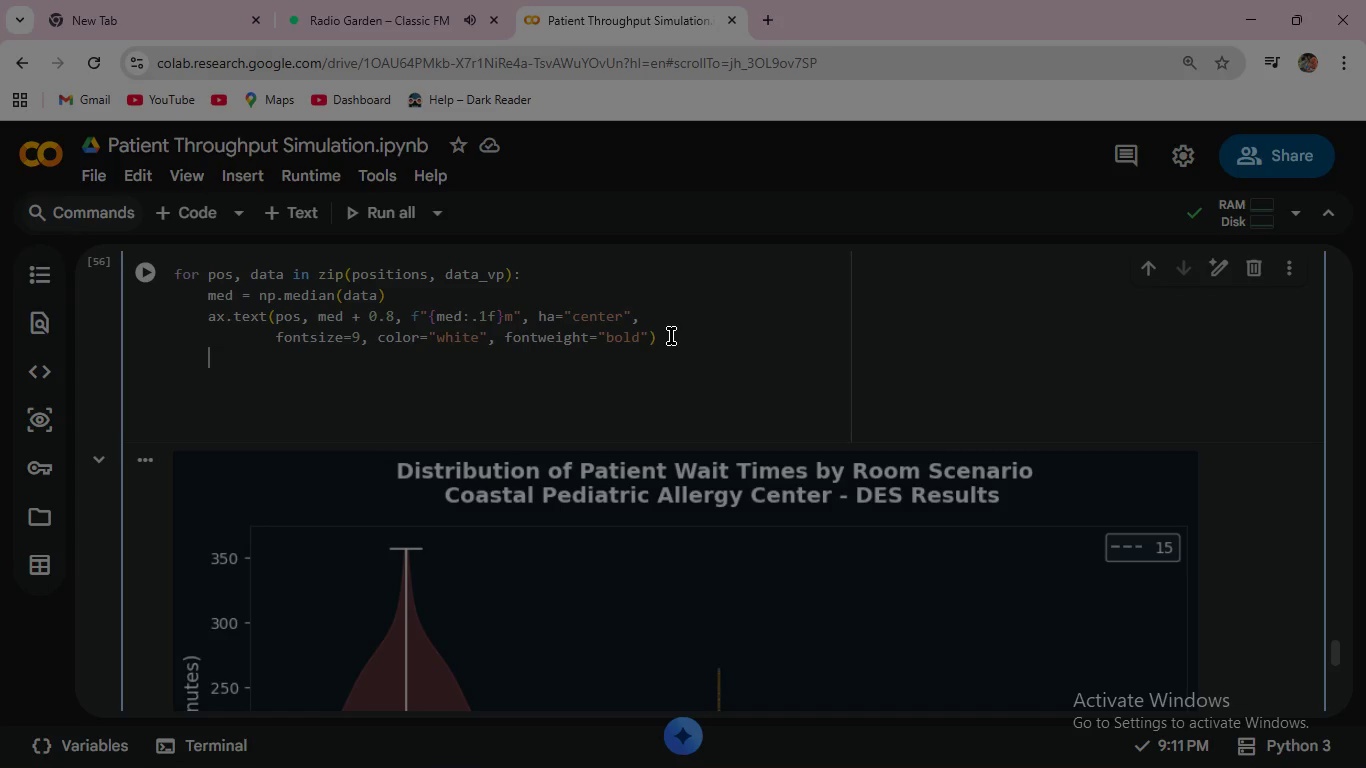 
key(Backspace)
 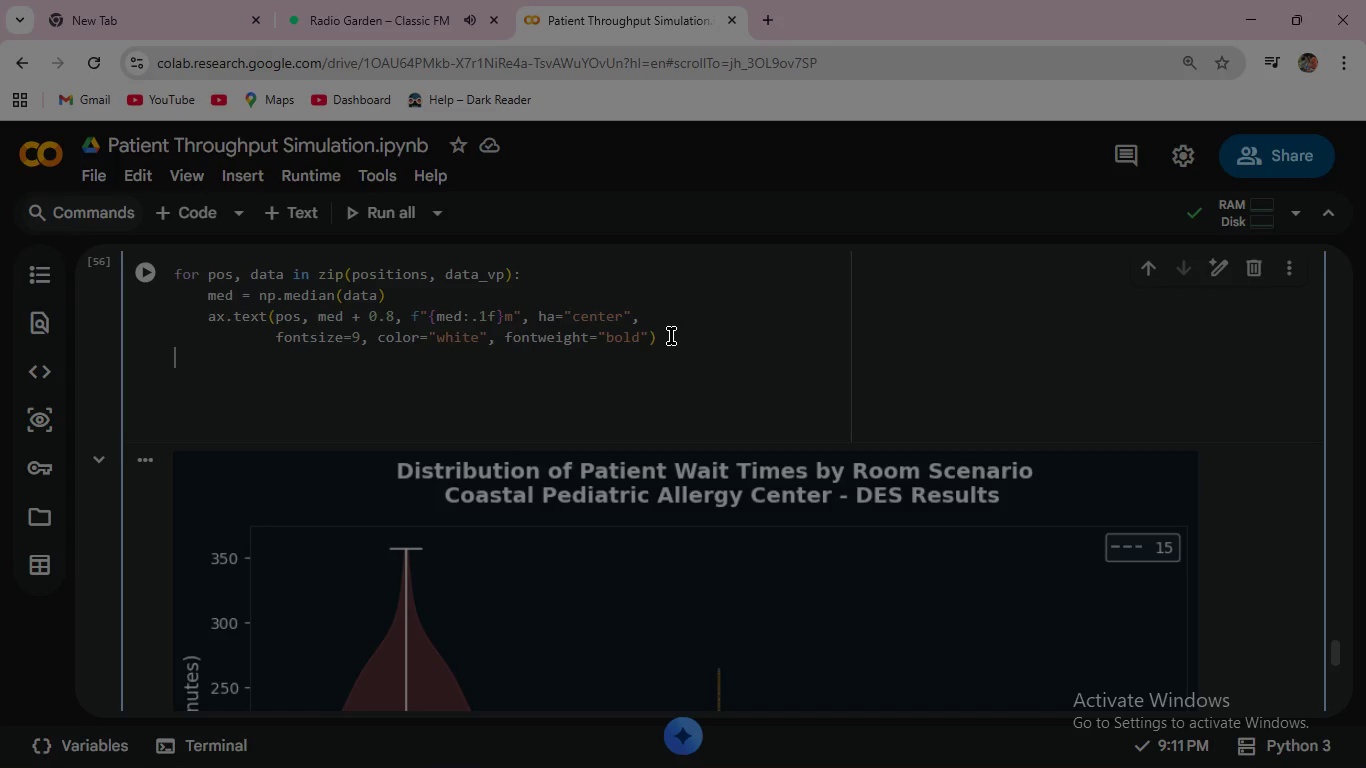 
key(Backspace)
 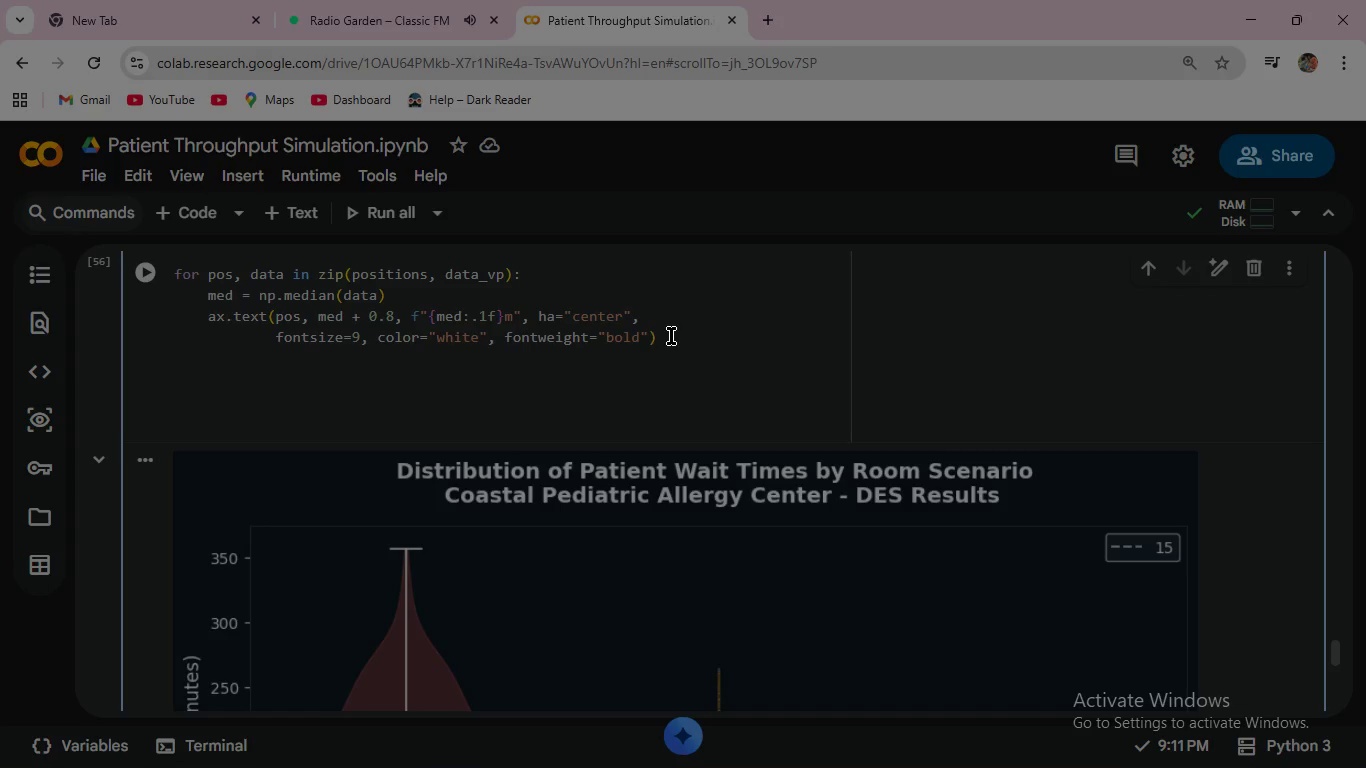 
key(Enter)
 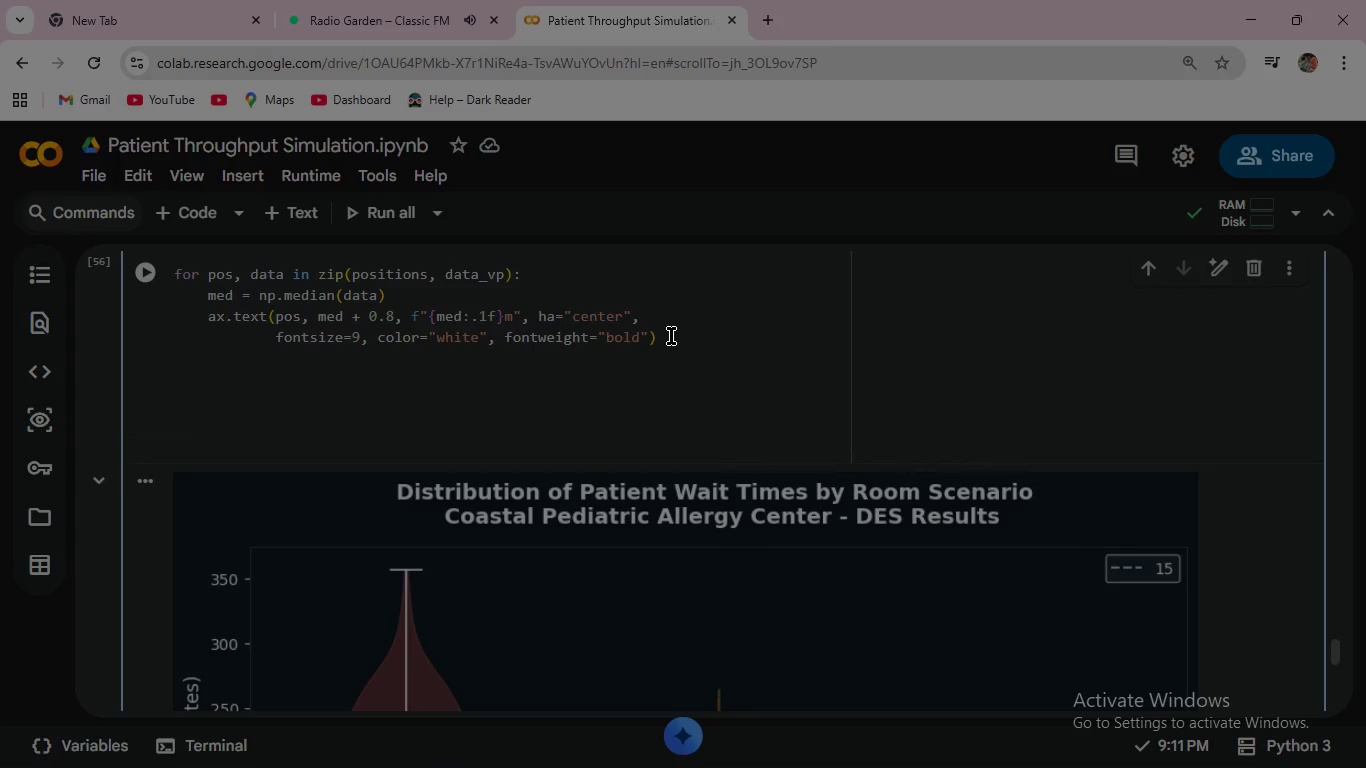 
type(plt.tight)
 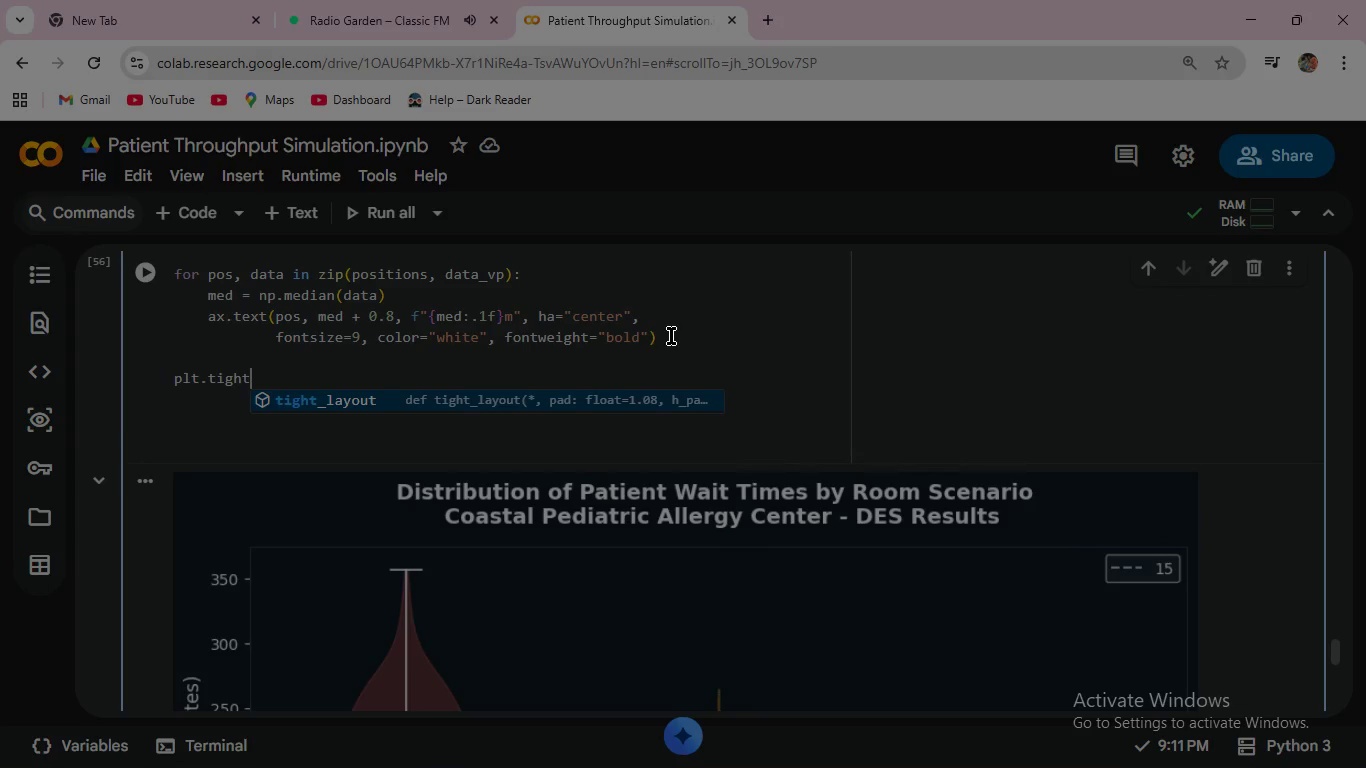 
key(Enter)
 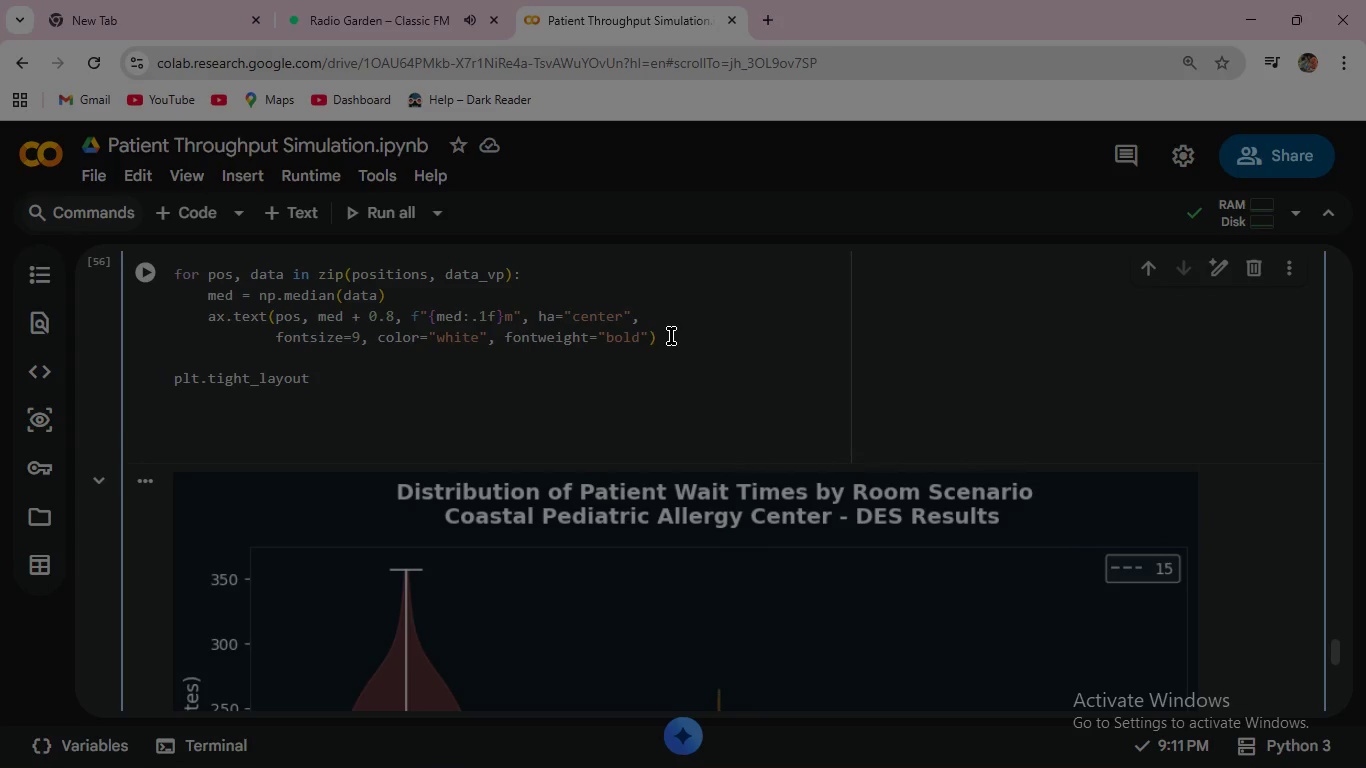 
key(Shift+9)
 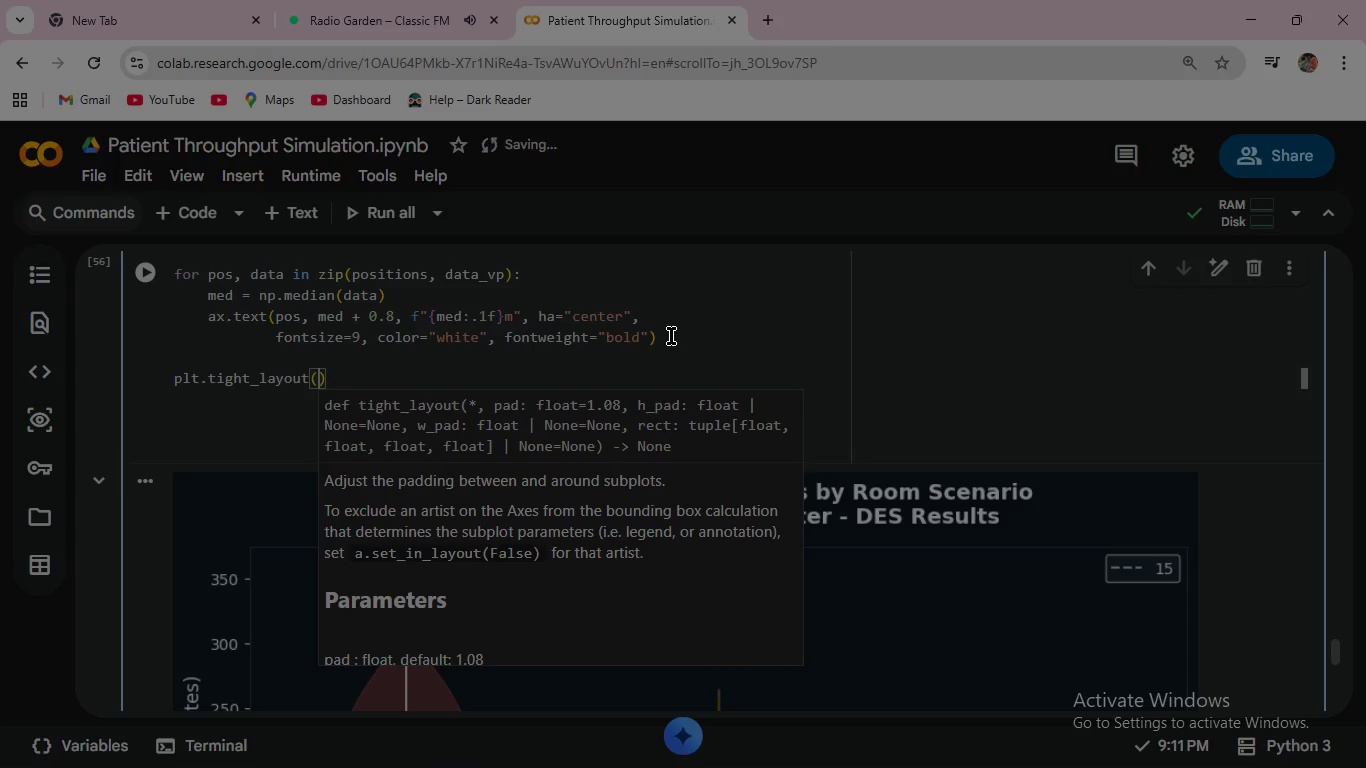 
key(ArrowRight)
 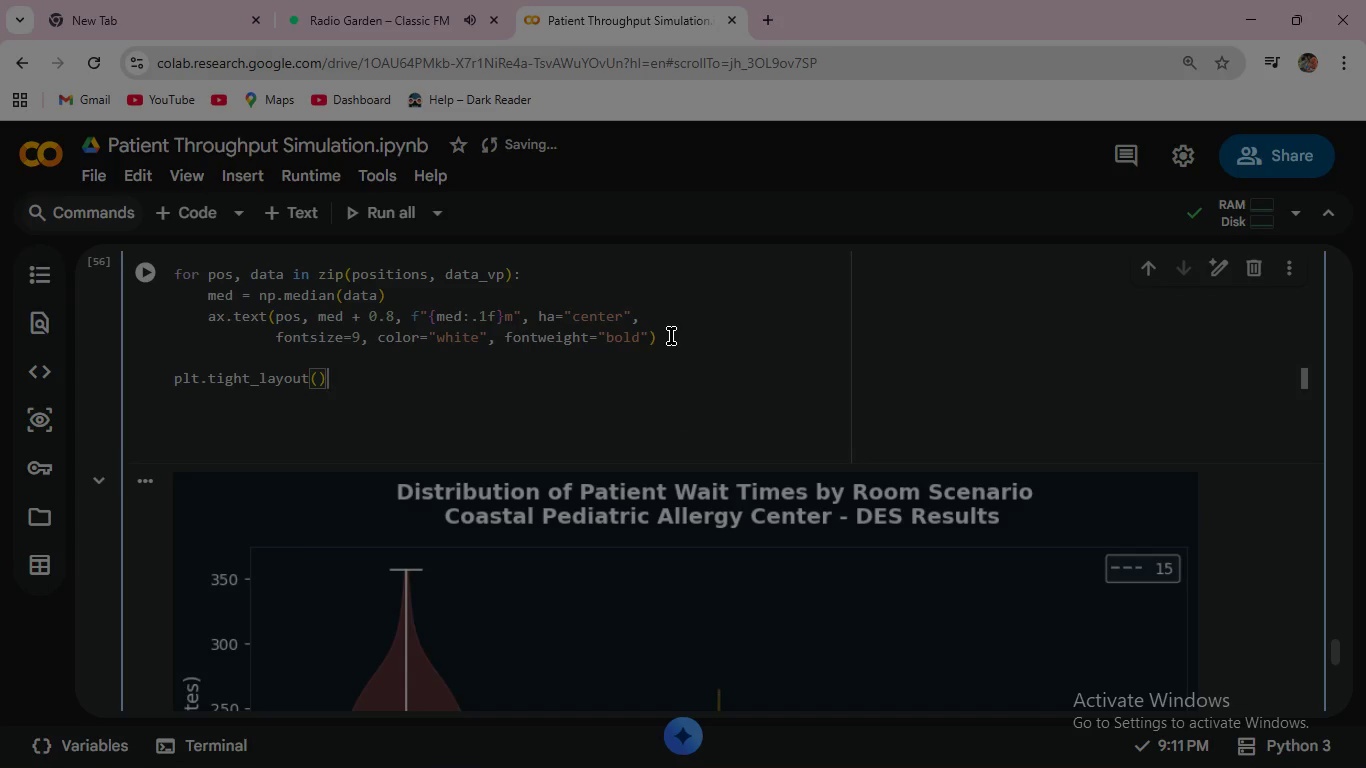 
key(Enter)
 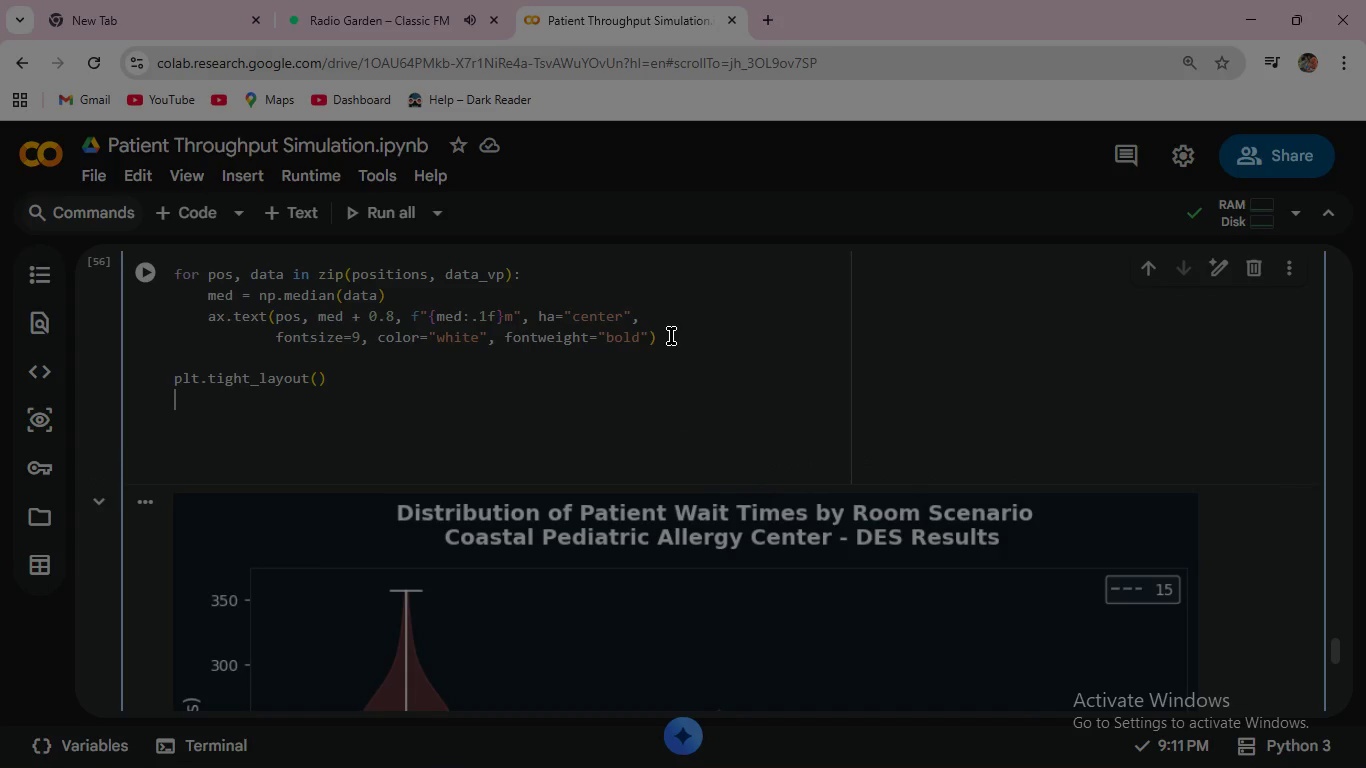 
type(plt.savefig("fig1)
 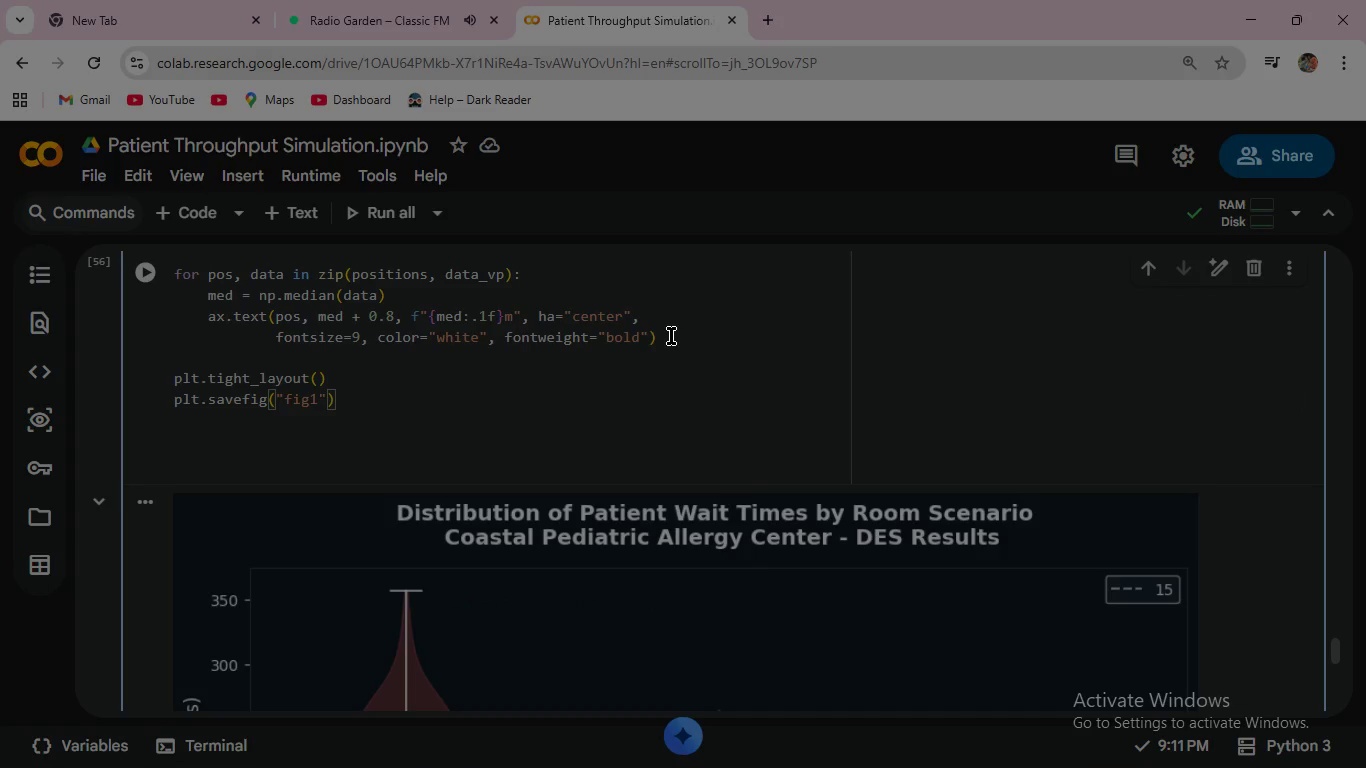 
type(_wait_distributions.png)
 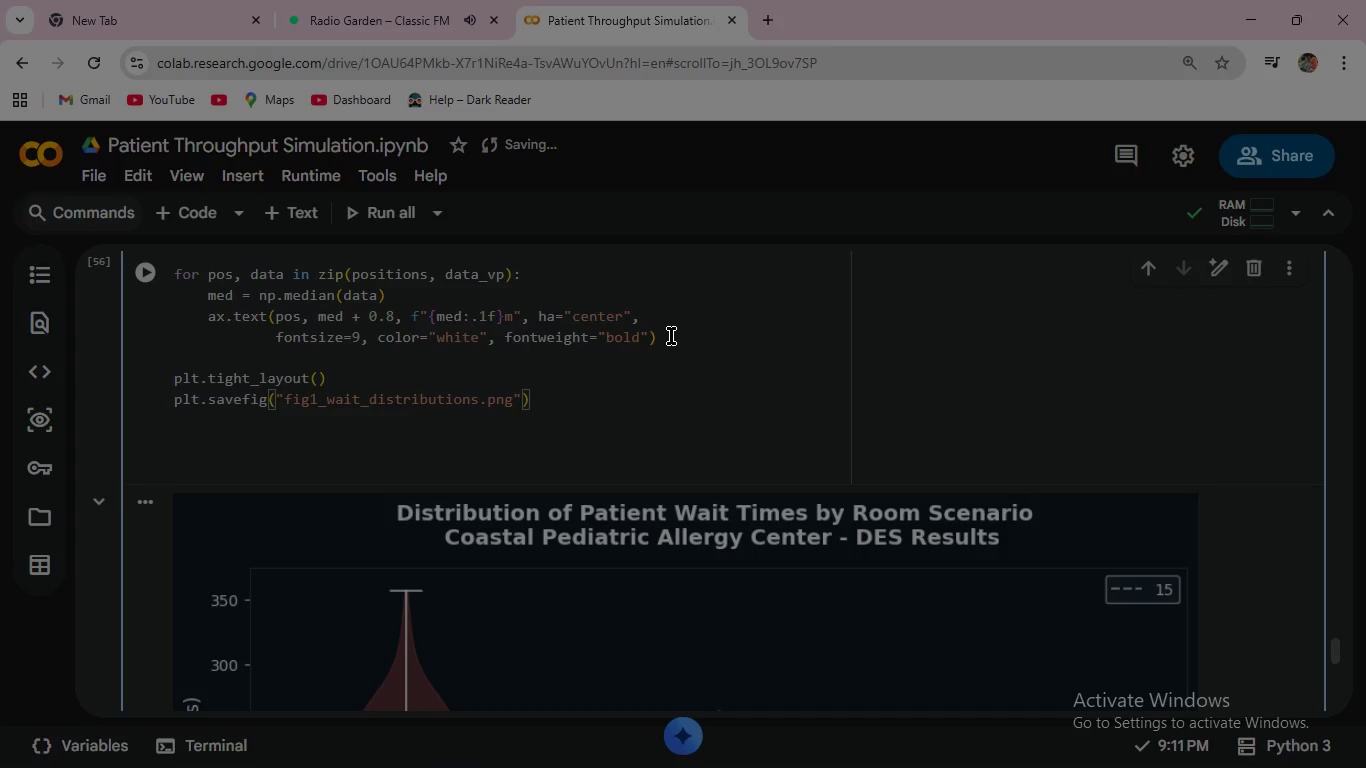 
key(ArrowRight)
 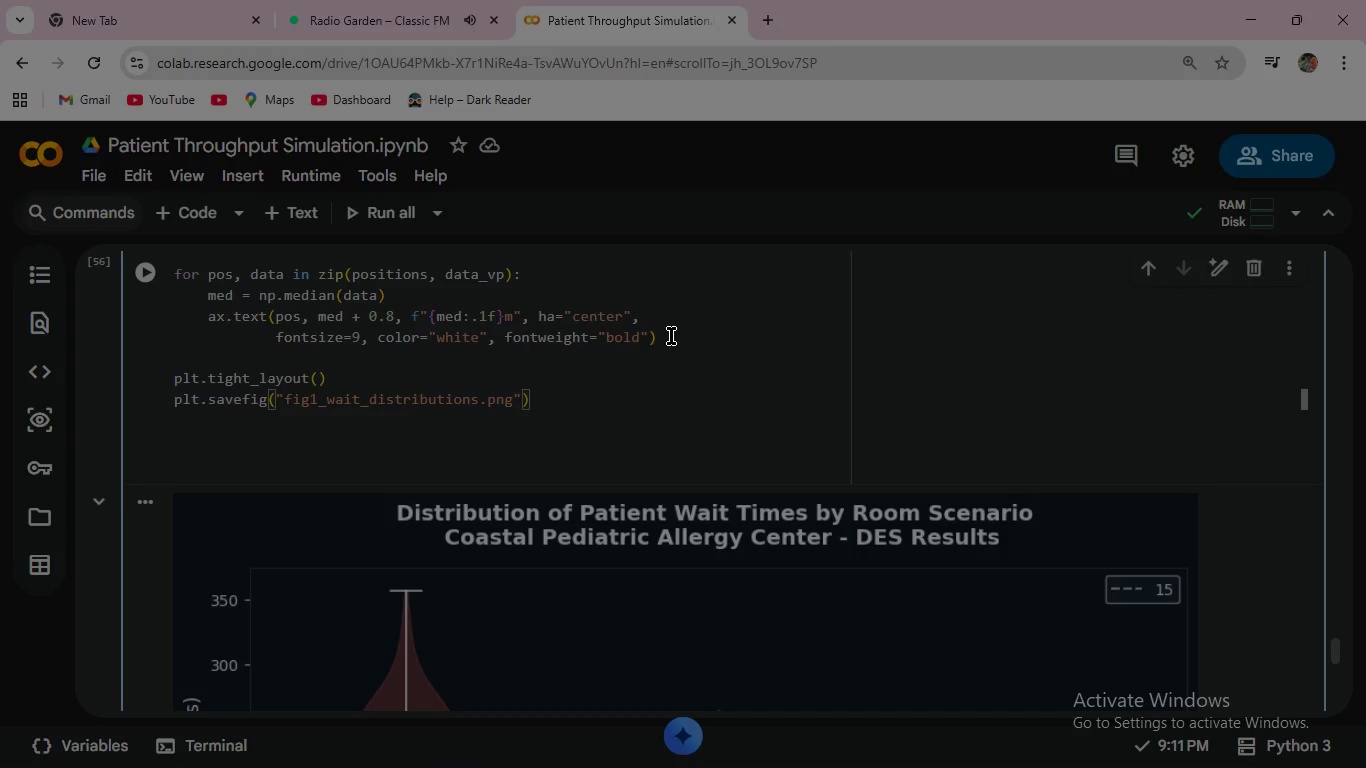 
type(, dpi=150,)
 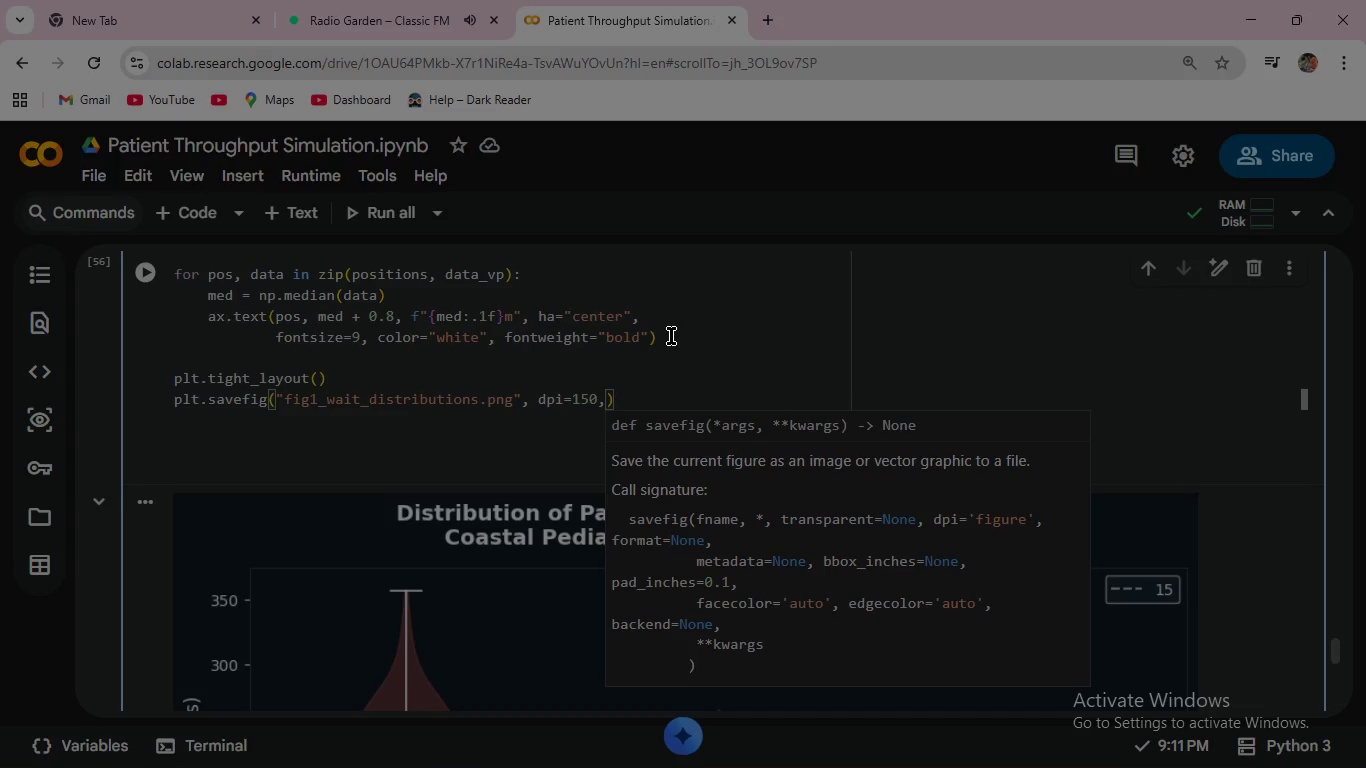 
key(Enter)
 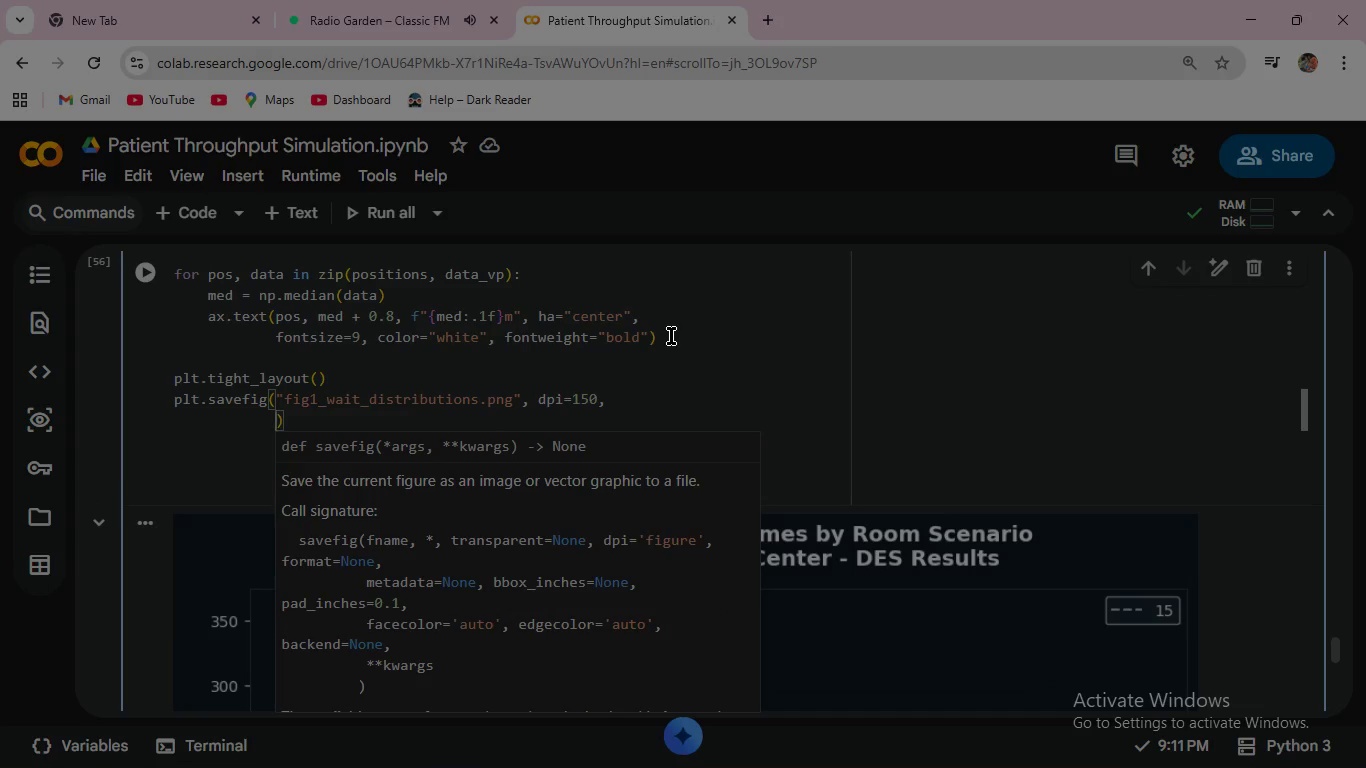 
type(face)
 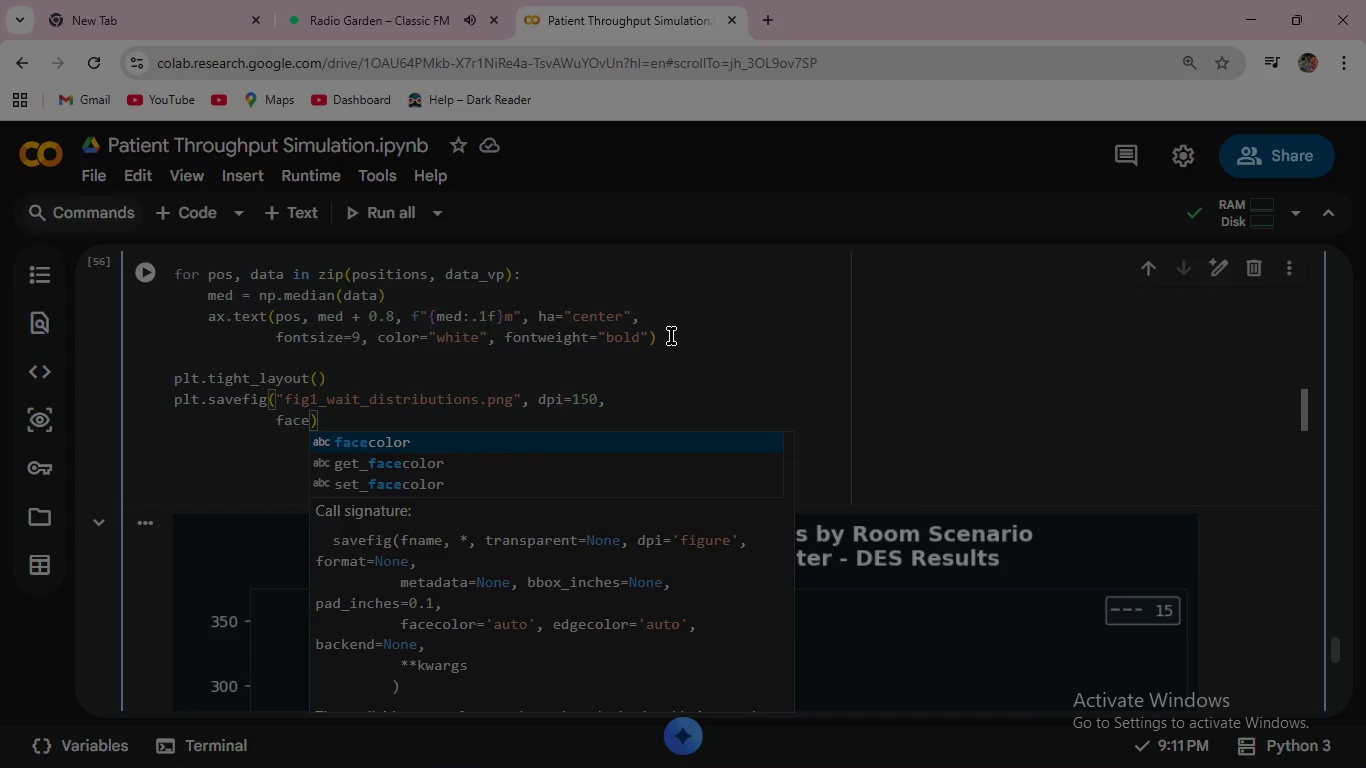 
wait(5.03)
 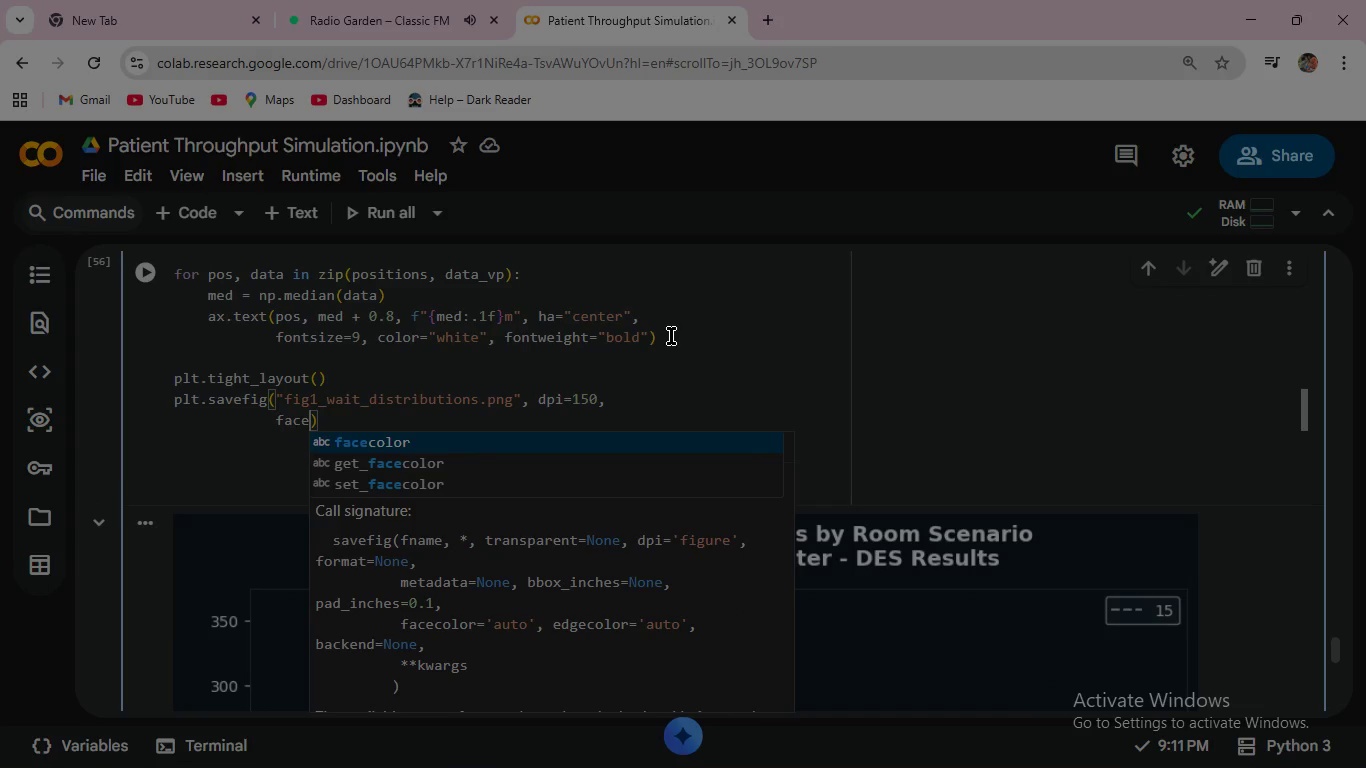 
key(Enter)
 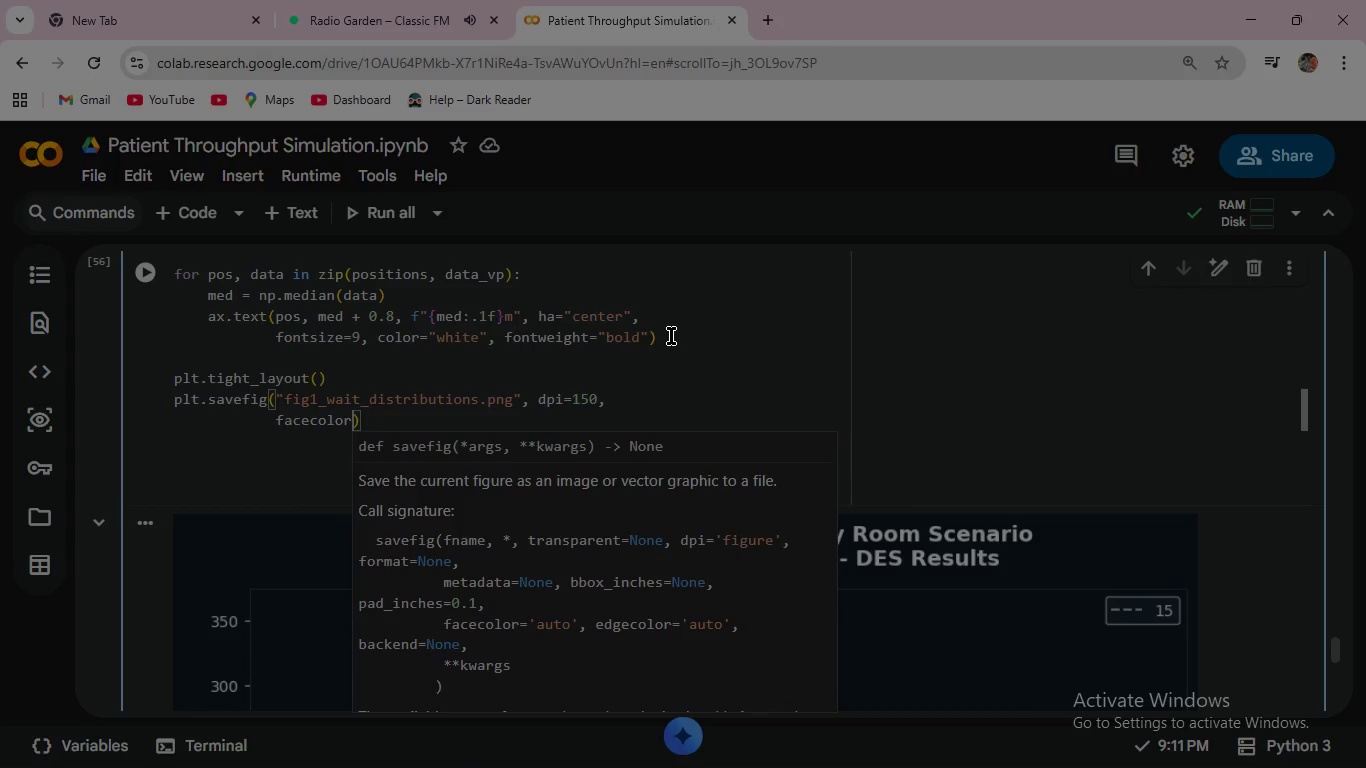 
wait(6.81)
 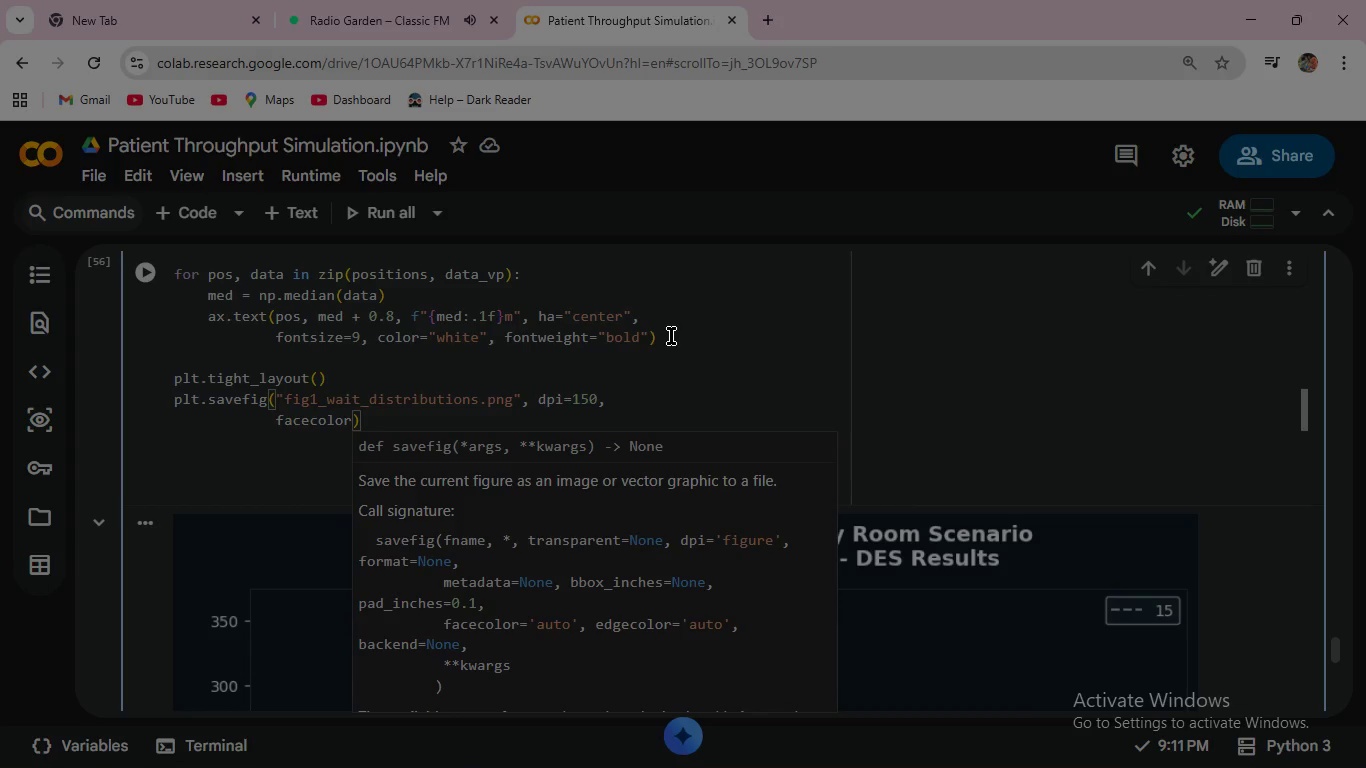 
type(=fig.get_face)
 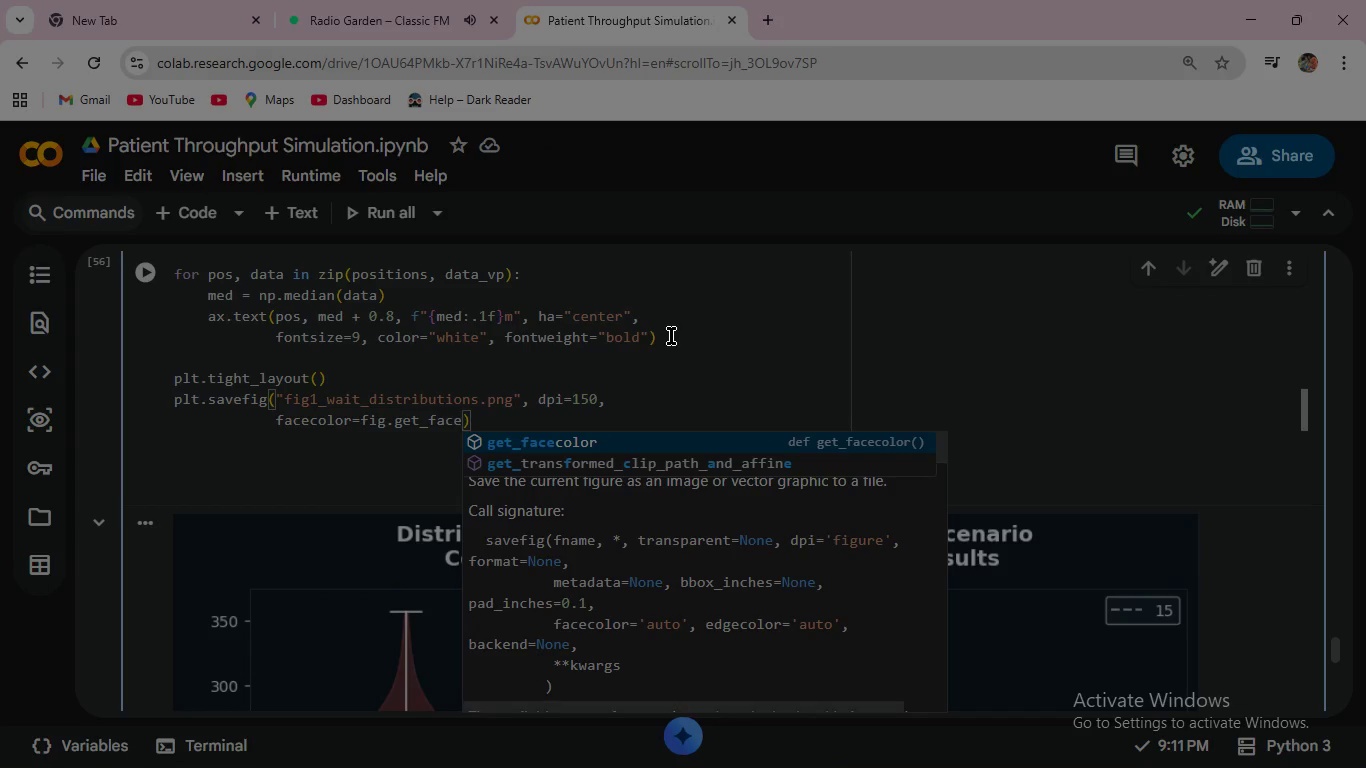 
key(Enter)
 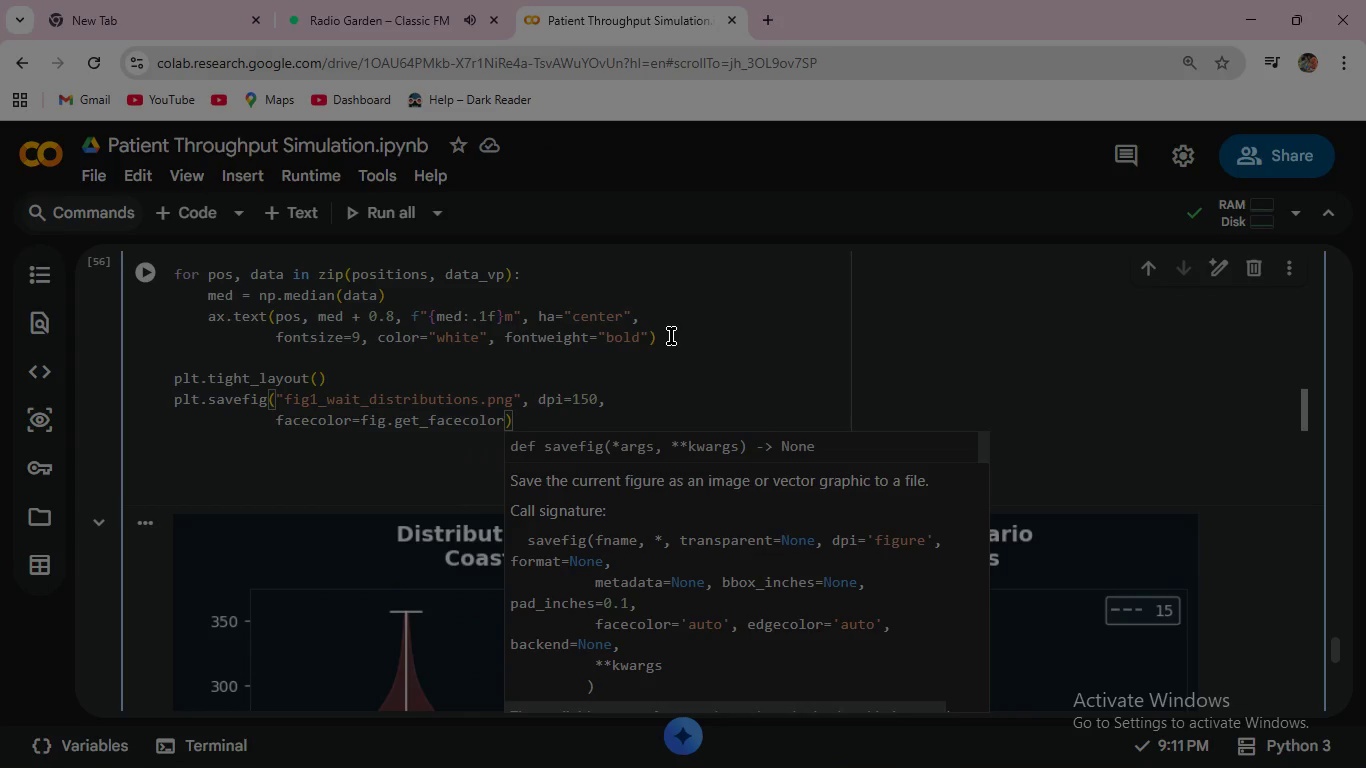 
key(Shift+9)
 